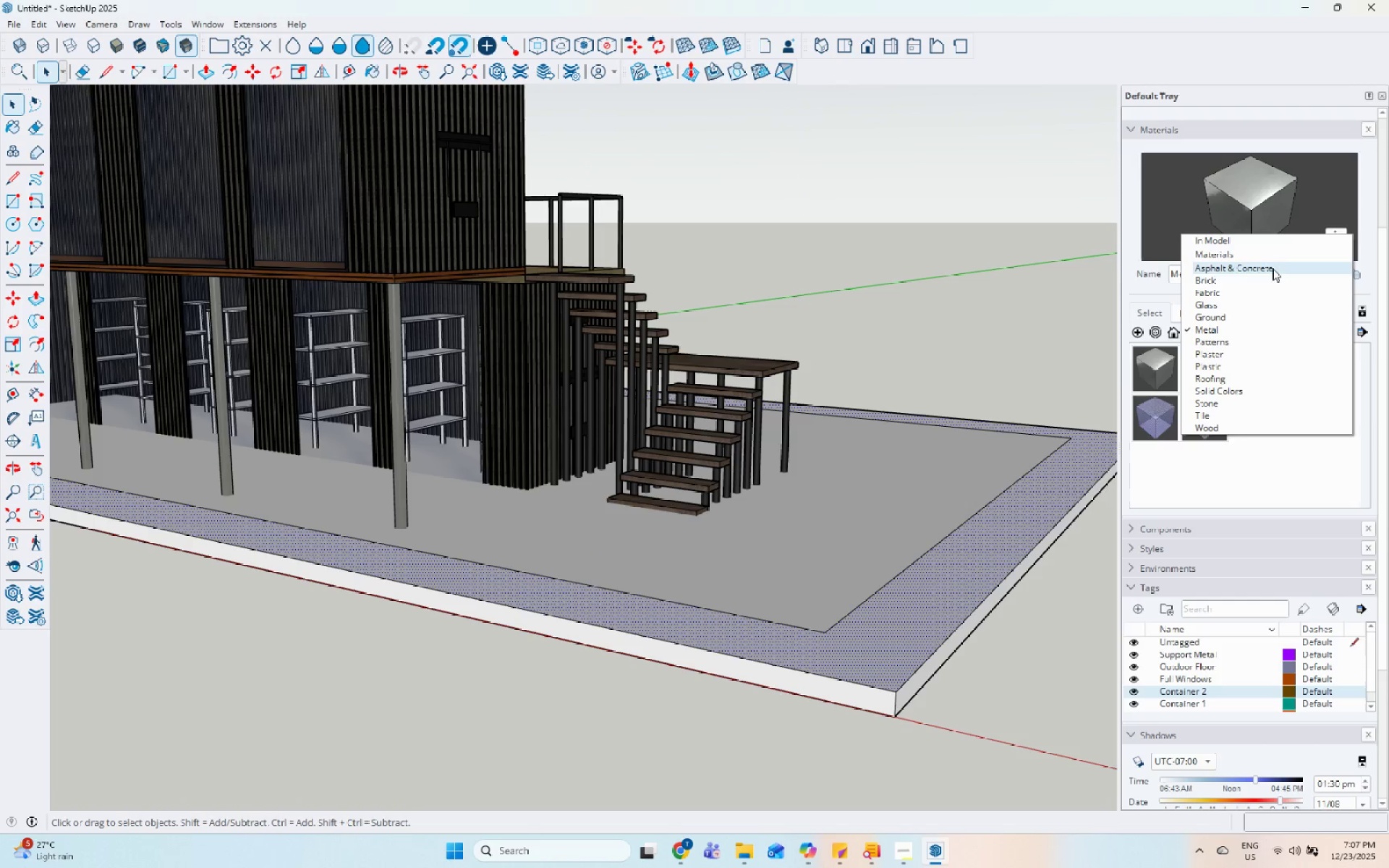 
wait(12.19)
 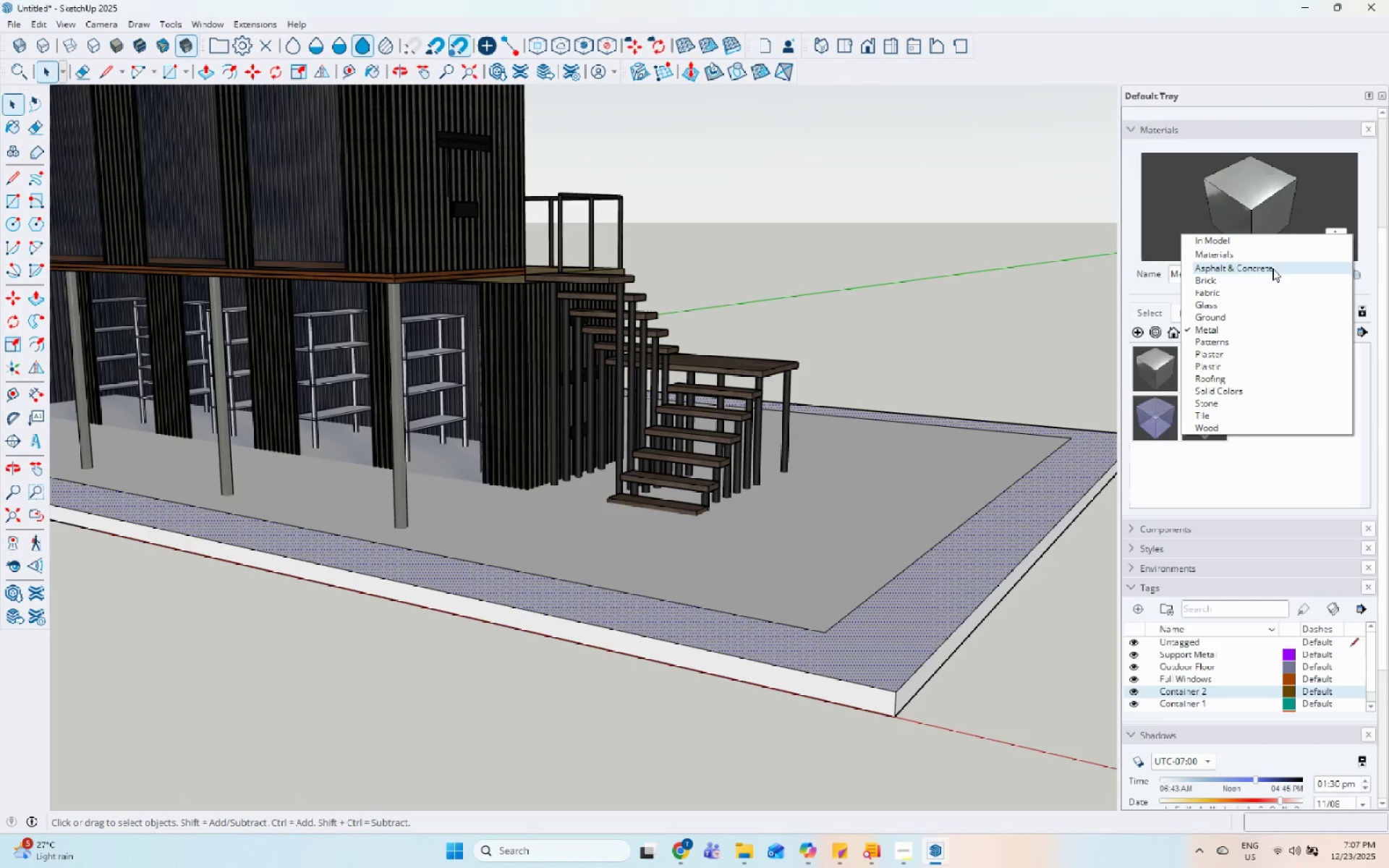 
left_click([1257, 315])
 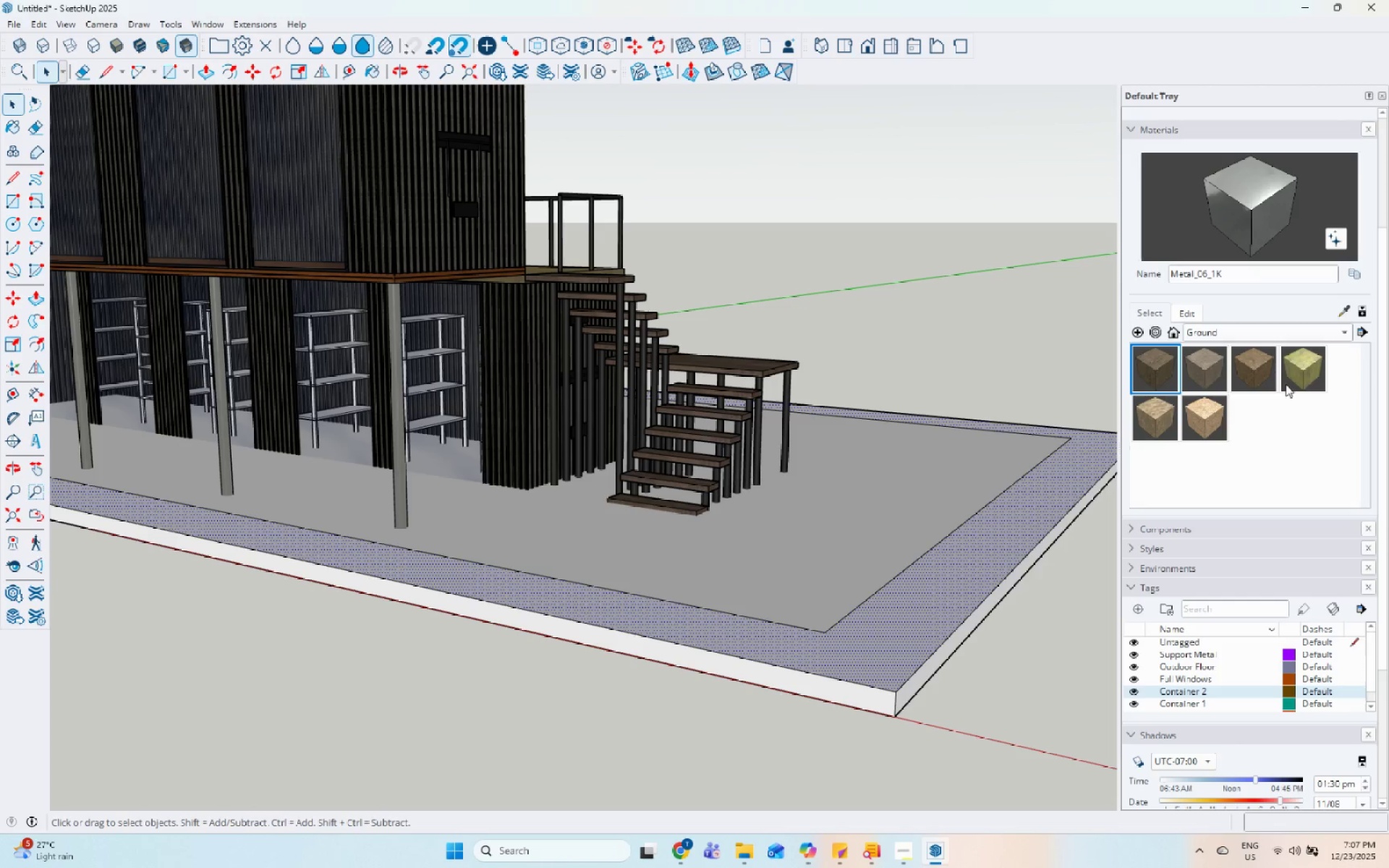 
left_click_drag(start_coordinate=[1304, 368], to_coordinate=[1286, 373])
 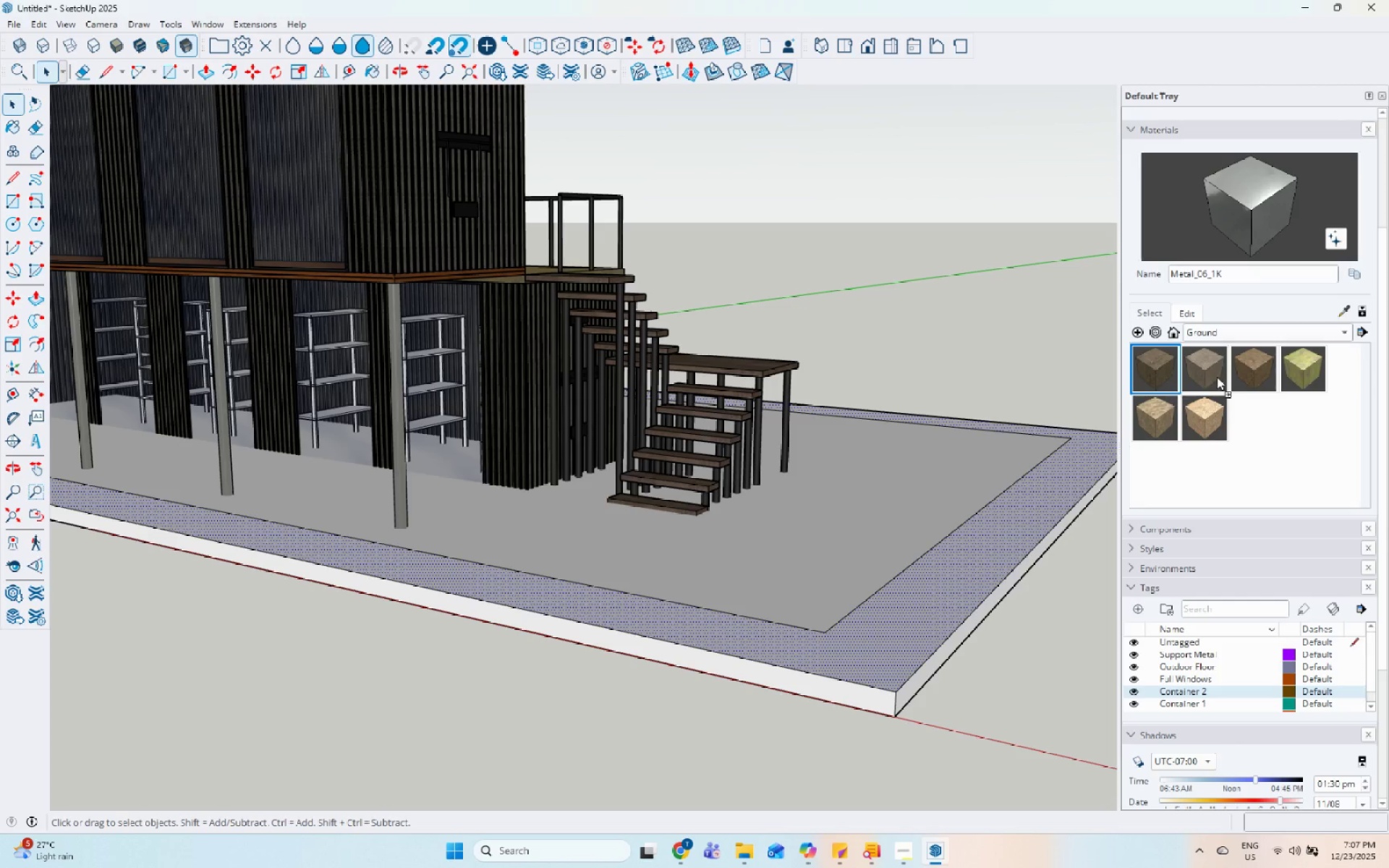 
left_click_drag(start_coordinate=[1280, 360], to_coordinate=[1287, 359])
 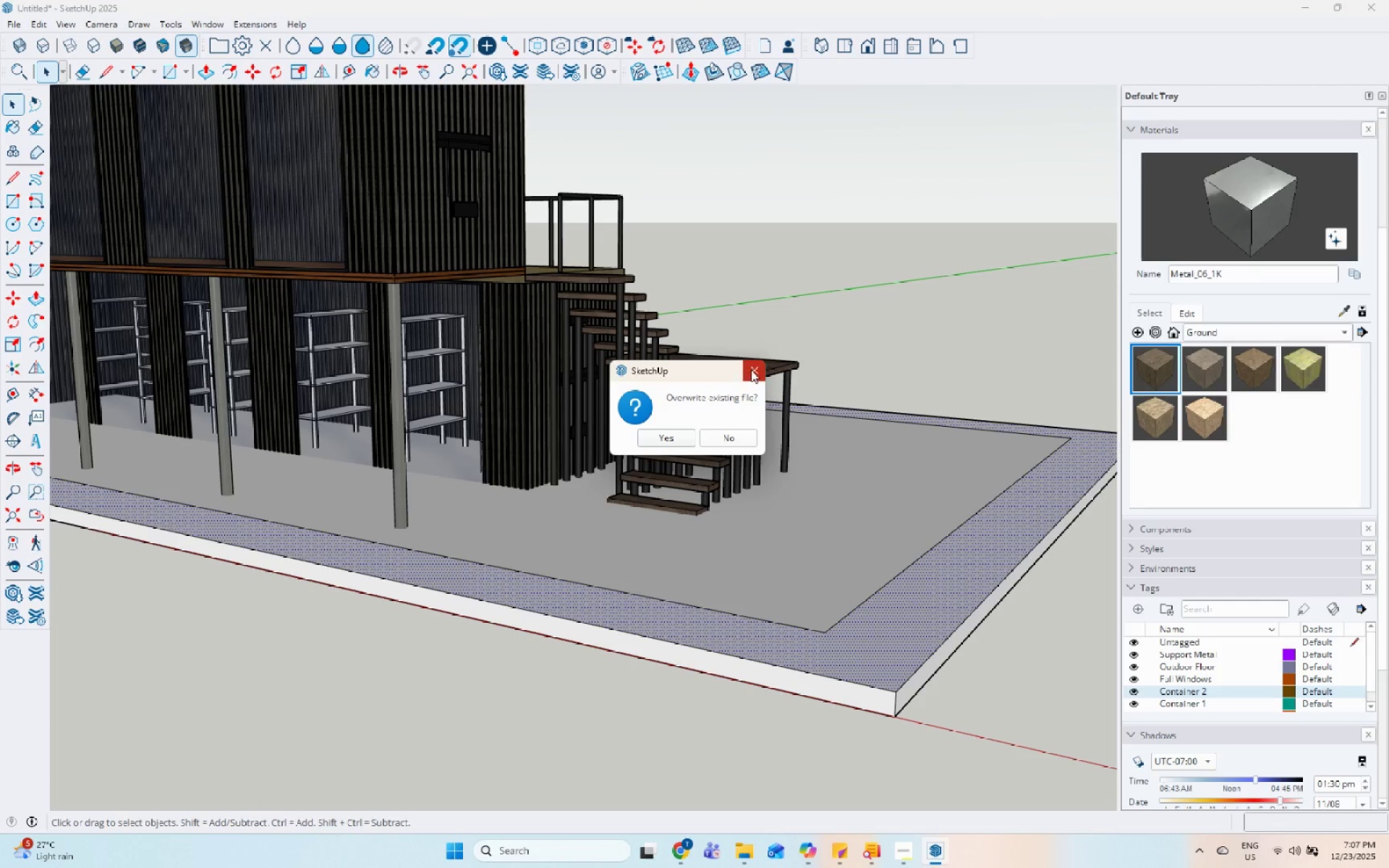 
double_click([1014, 340])
 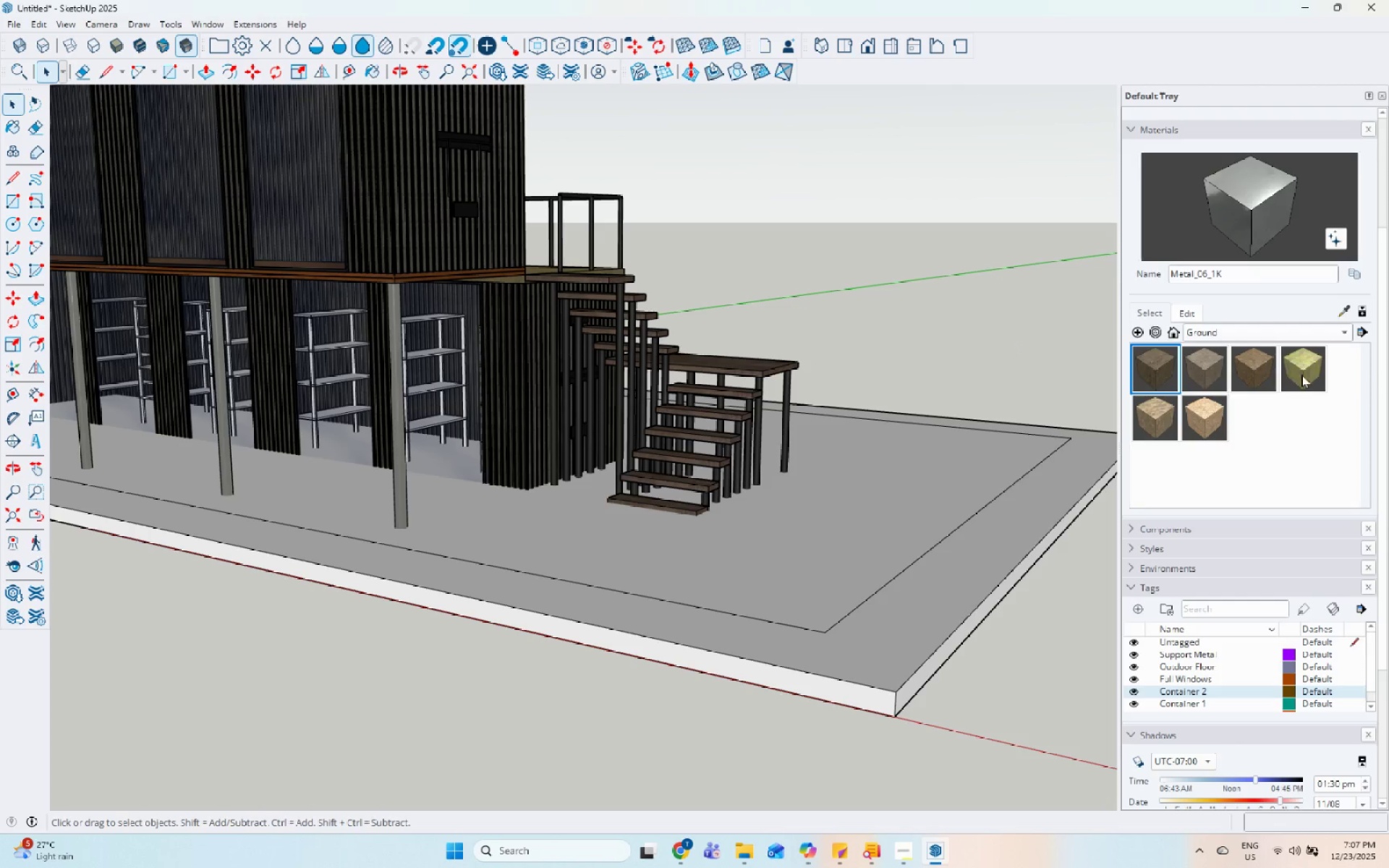 
double_click([1015, 500])
 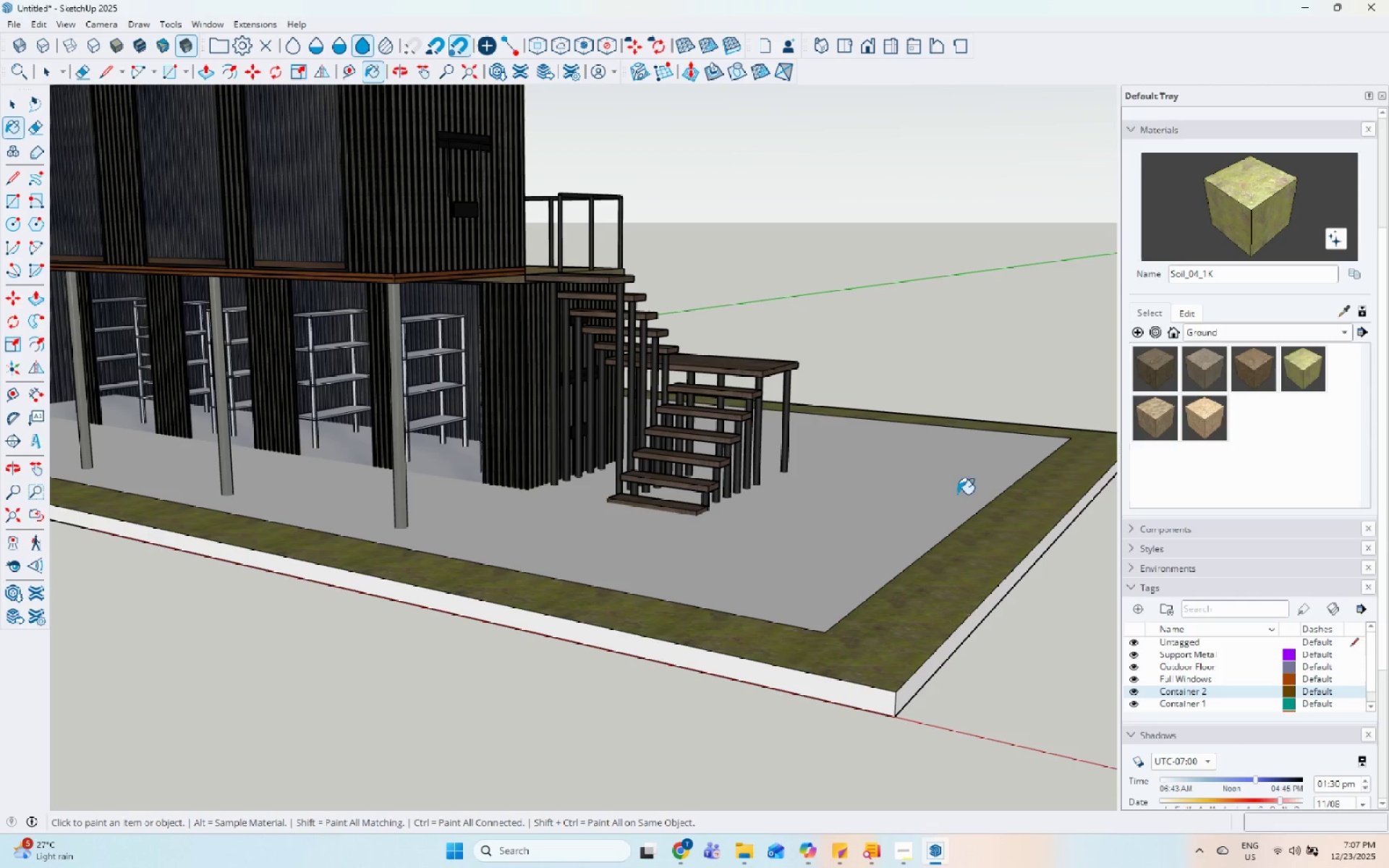 
scroll: coordinate [967, 493], scroll_direction: up, amount: 1.0
 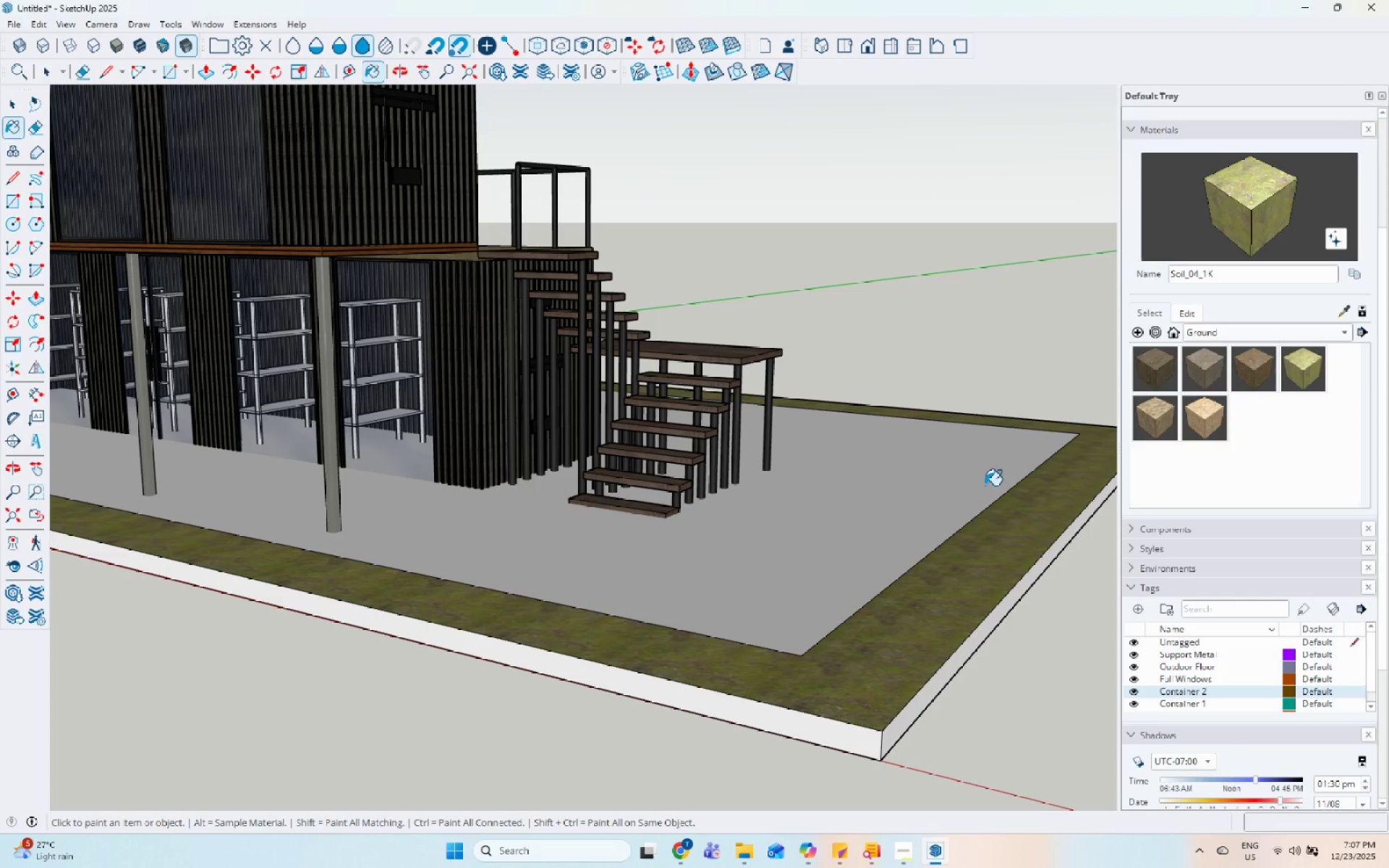 
key(Space)
 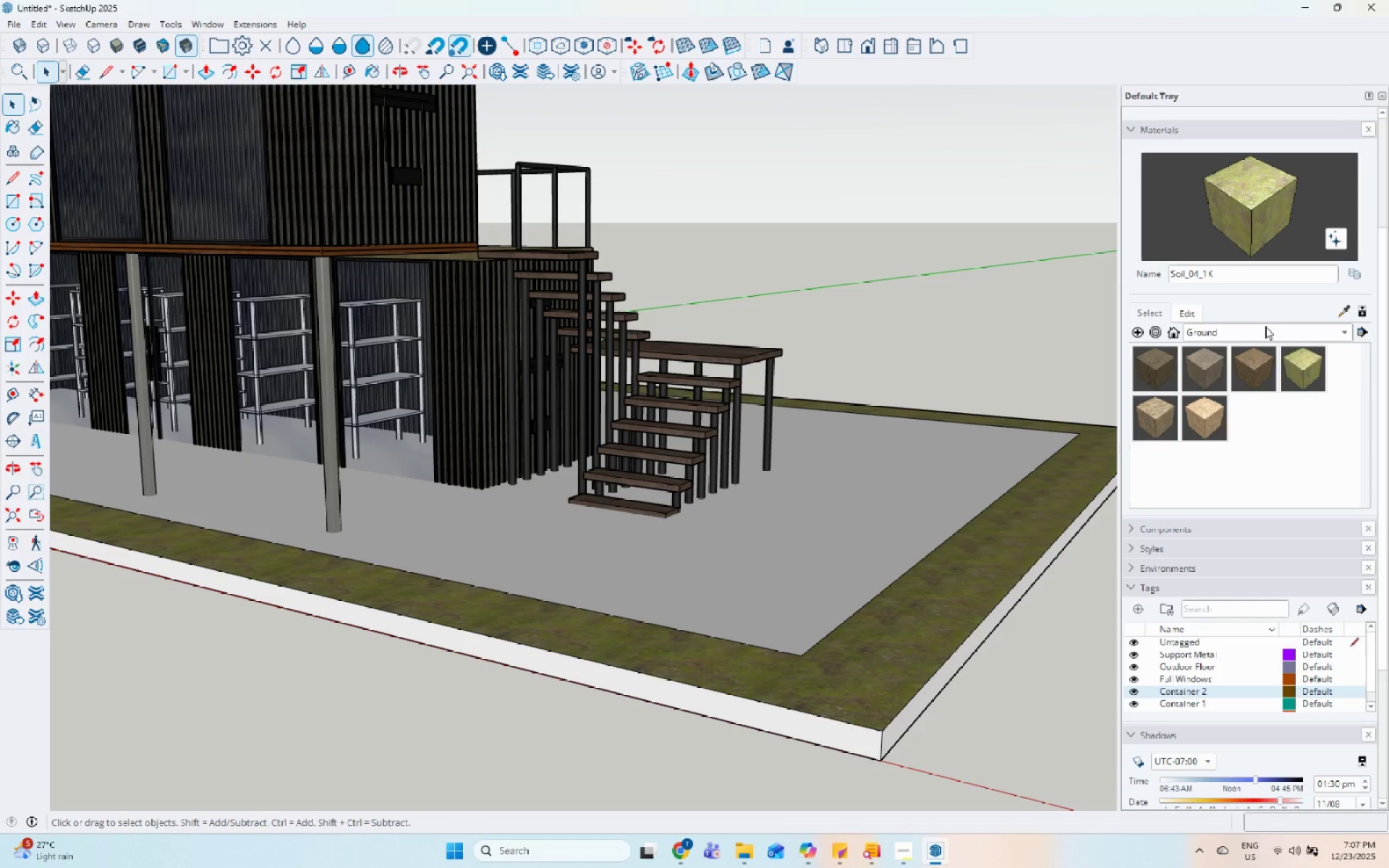 
left_click([1265, 332])
 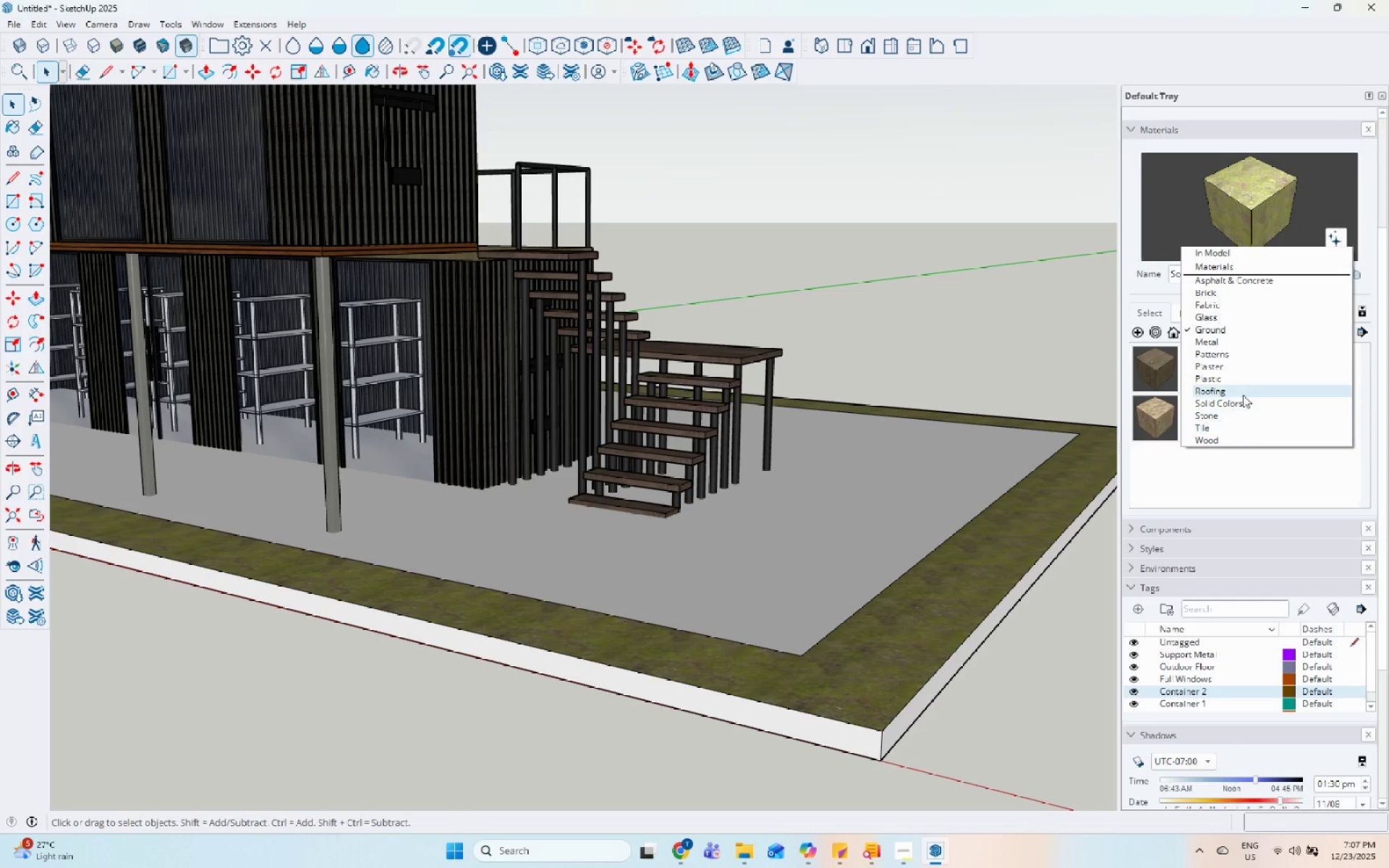 
wait(5.44)
 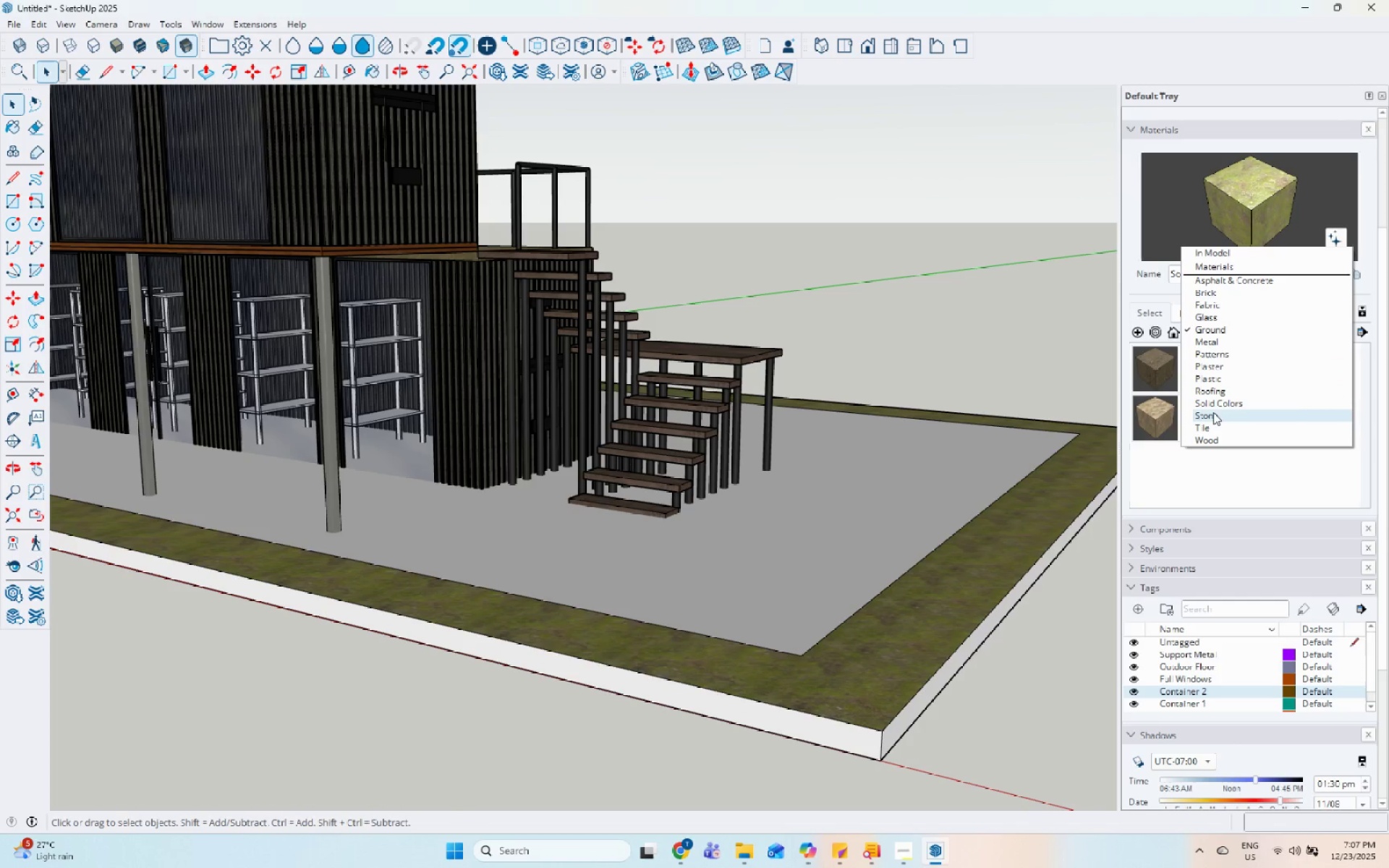 
left_click([1285, 281])
 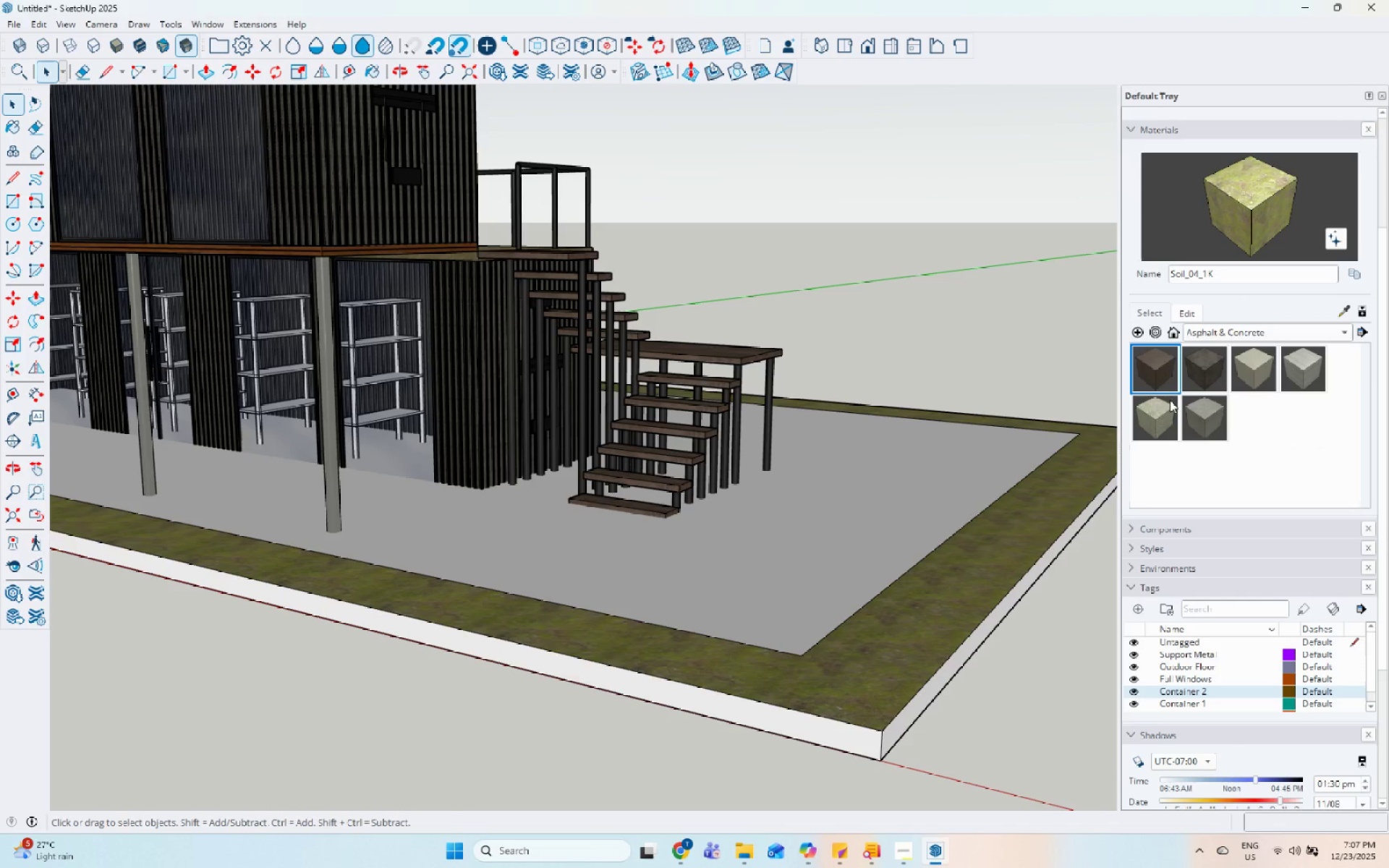 
double_click([880, 482])
 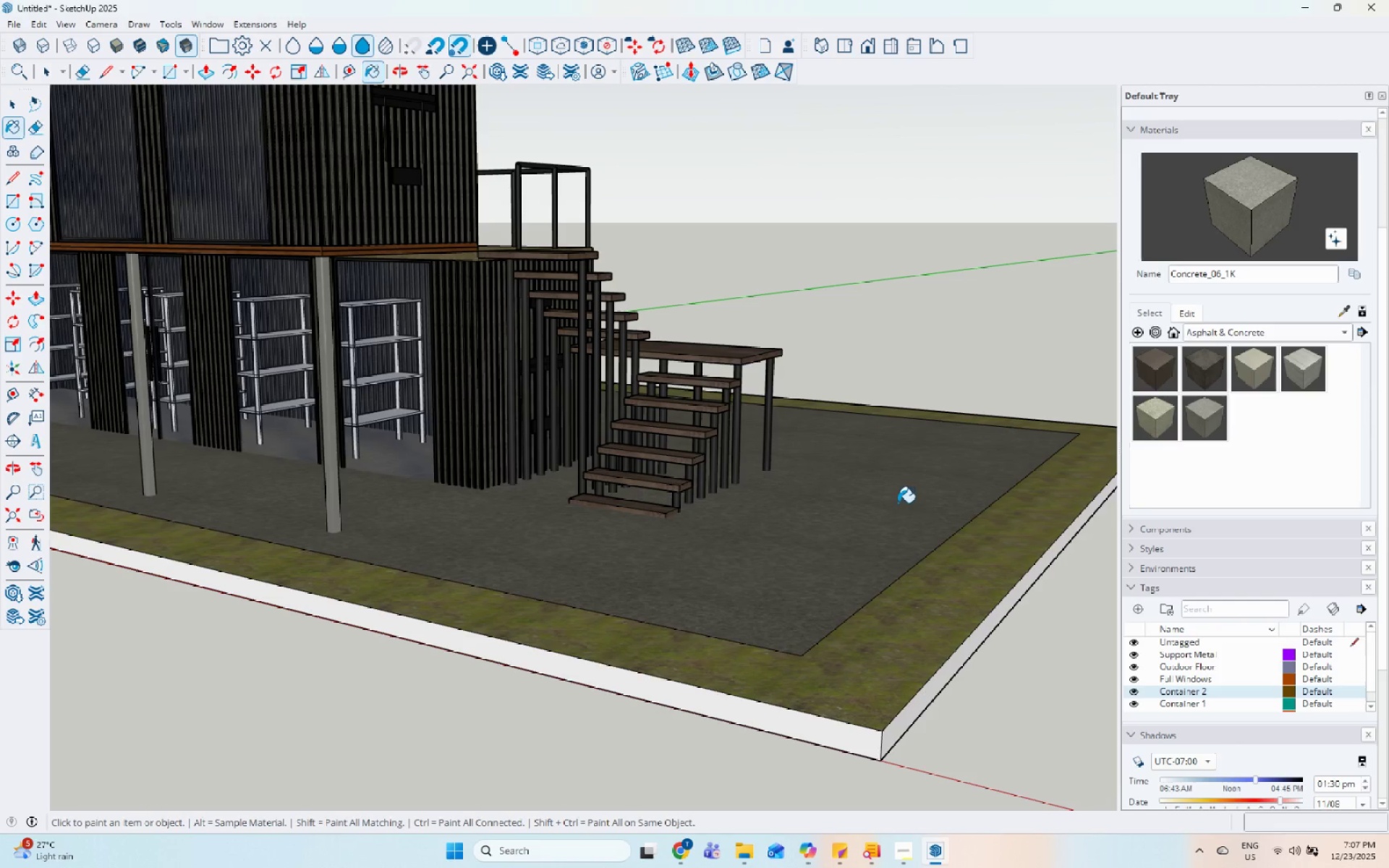 
scroll: coordinate [916, 533], scroll_direction: up, amount: 3.0
 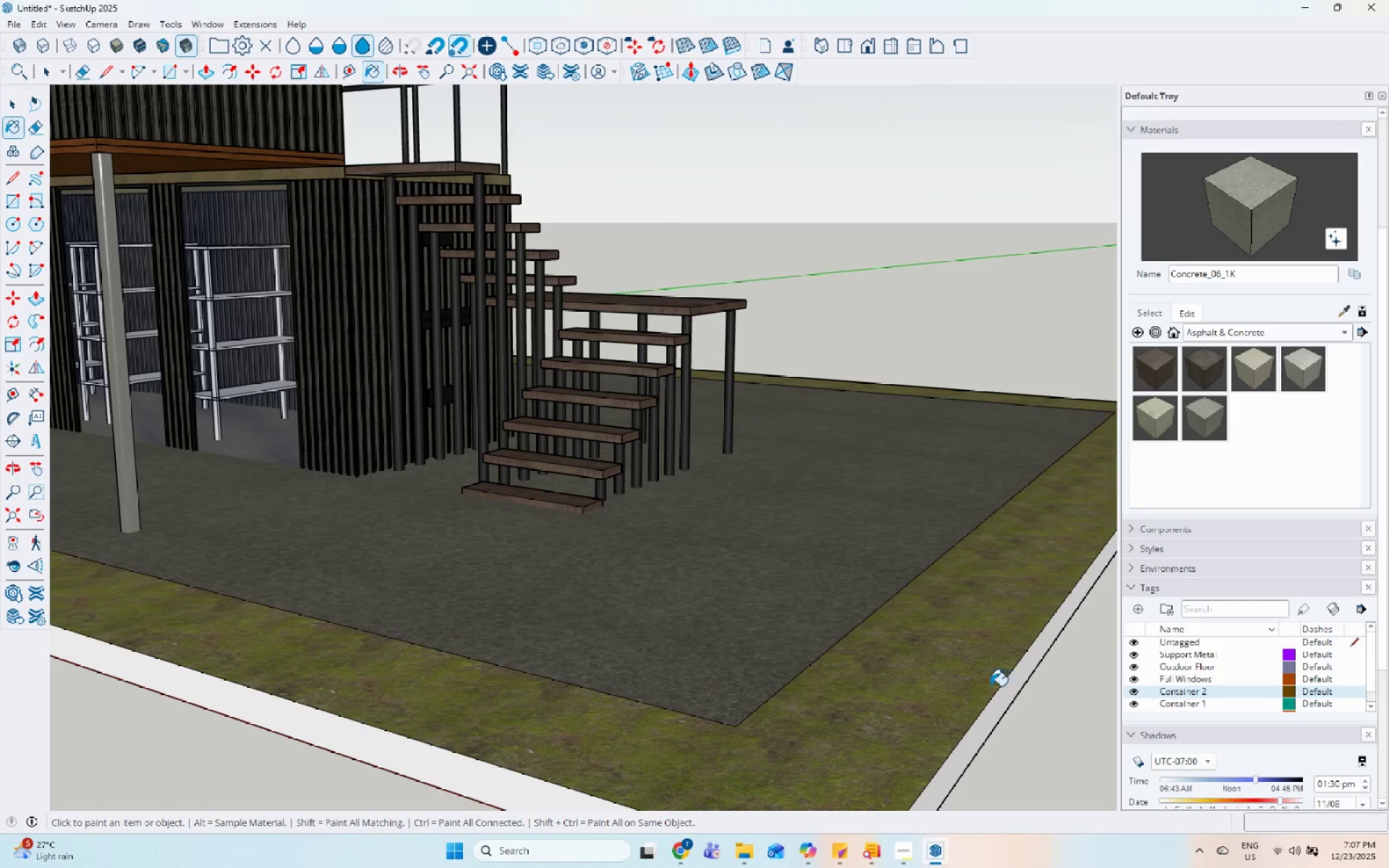 
left_click([999, 698])
 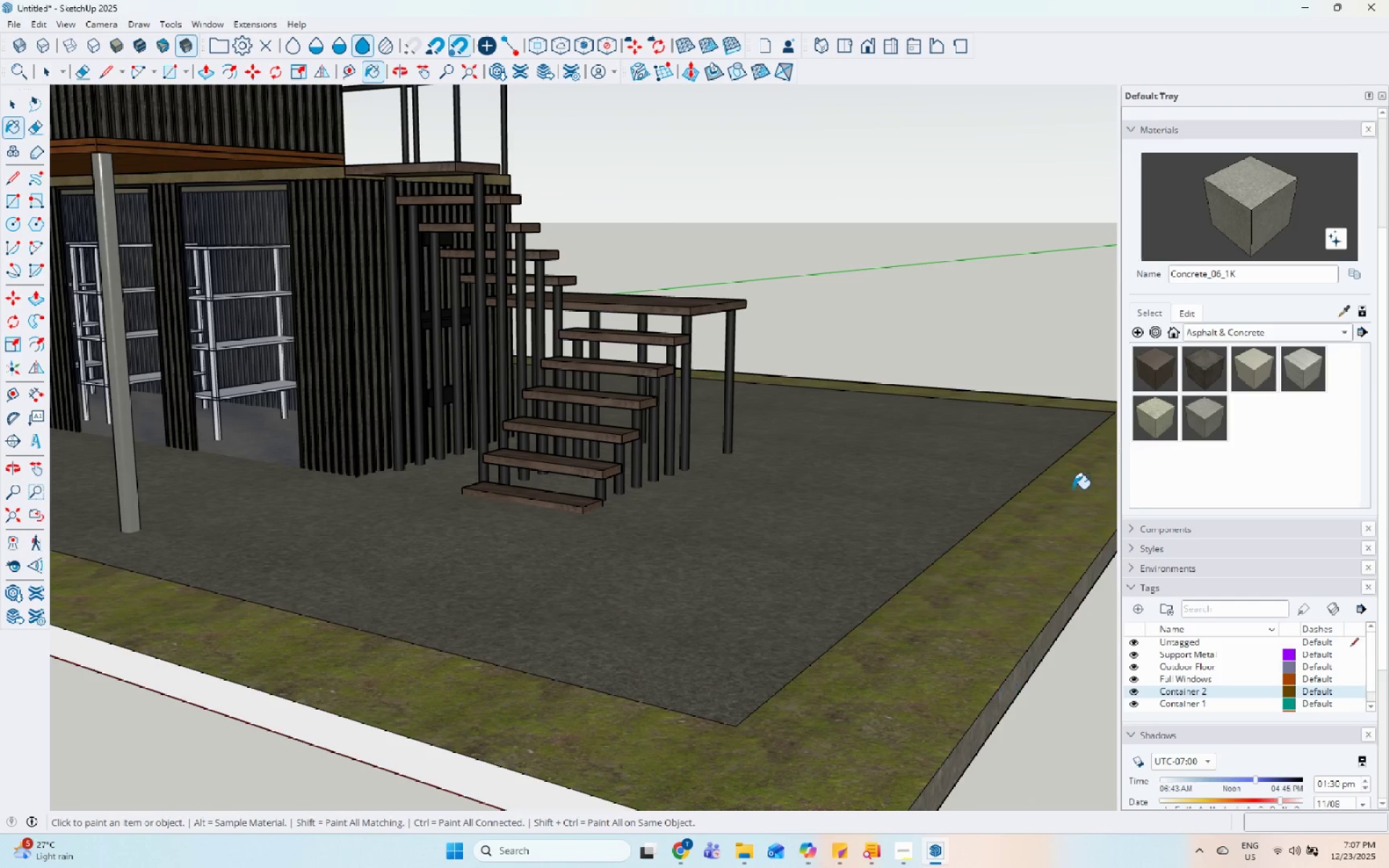 
left_click([979, 617])
 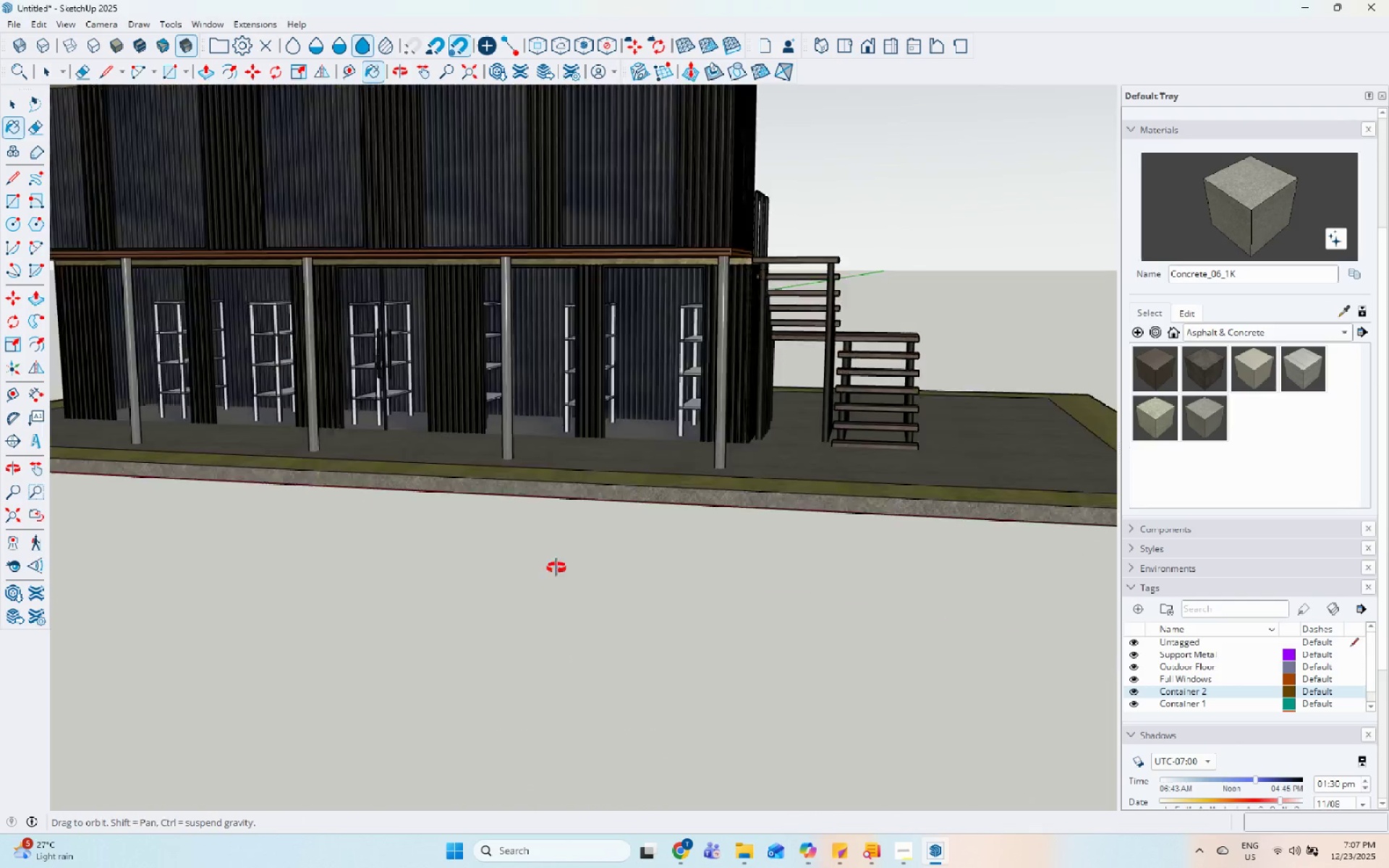 
scroll: coordinate [507, 588], scroll_direction: down, amount: 7.0
 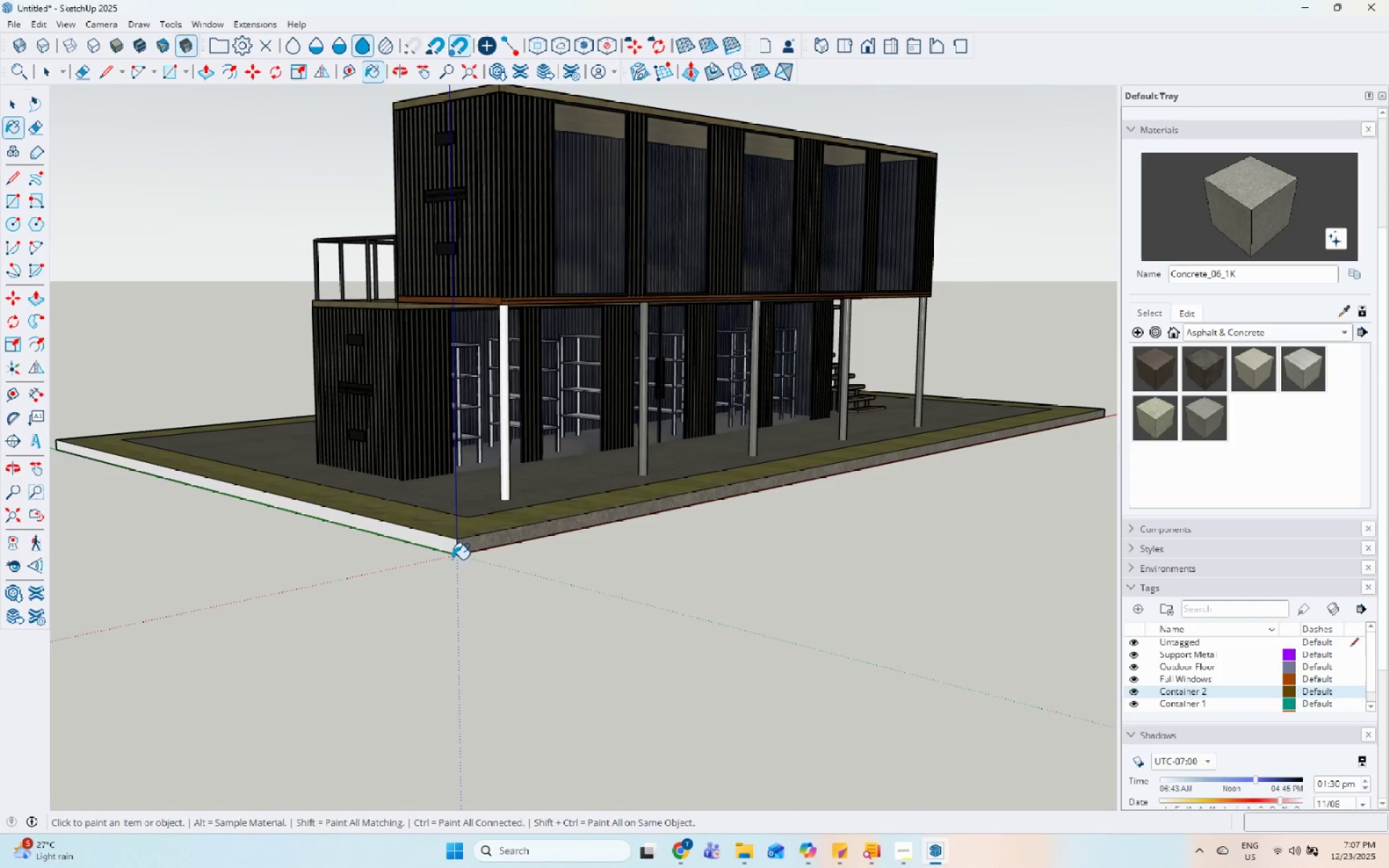 
left_click([438, 545])
 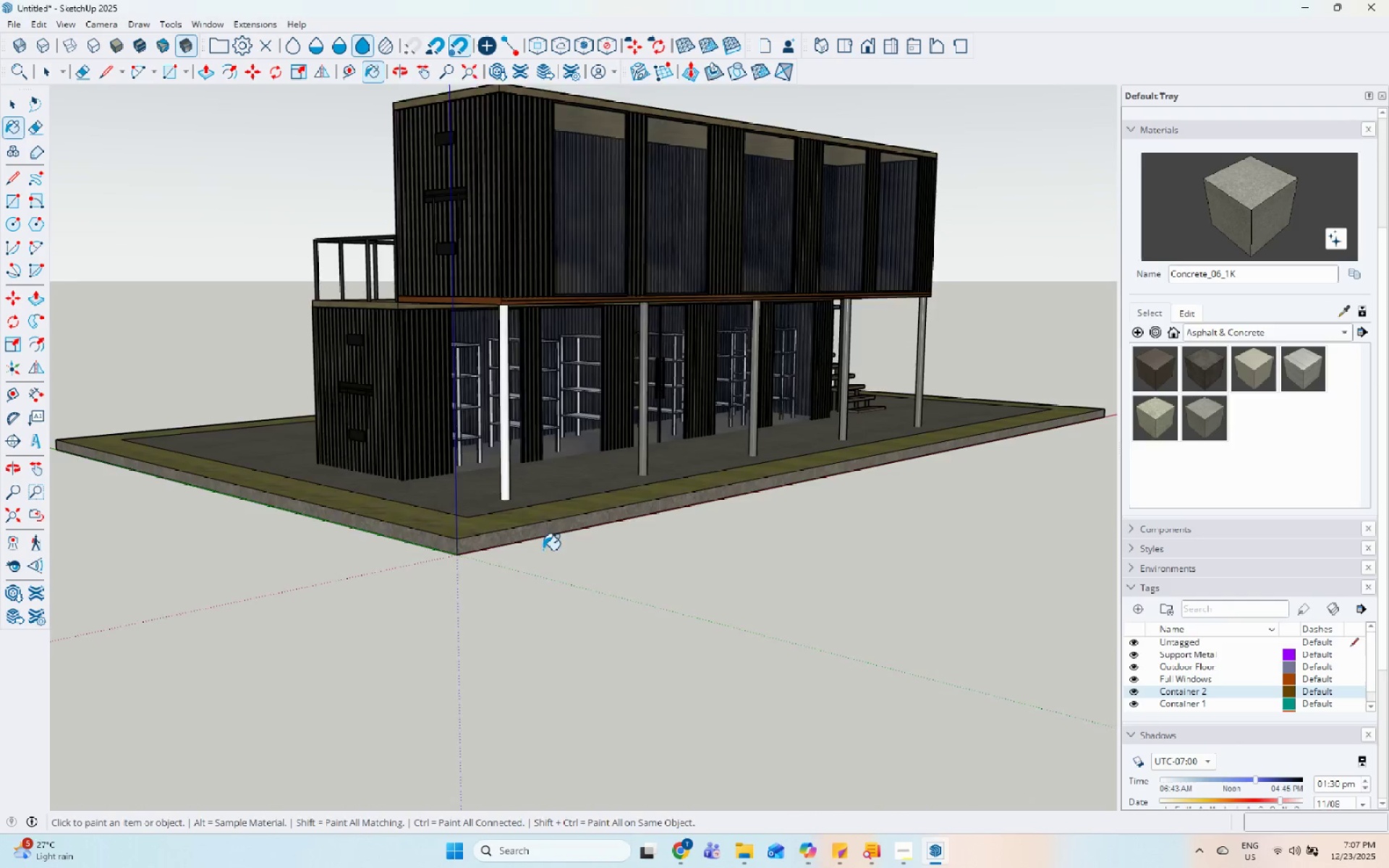 
key(Space)
 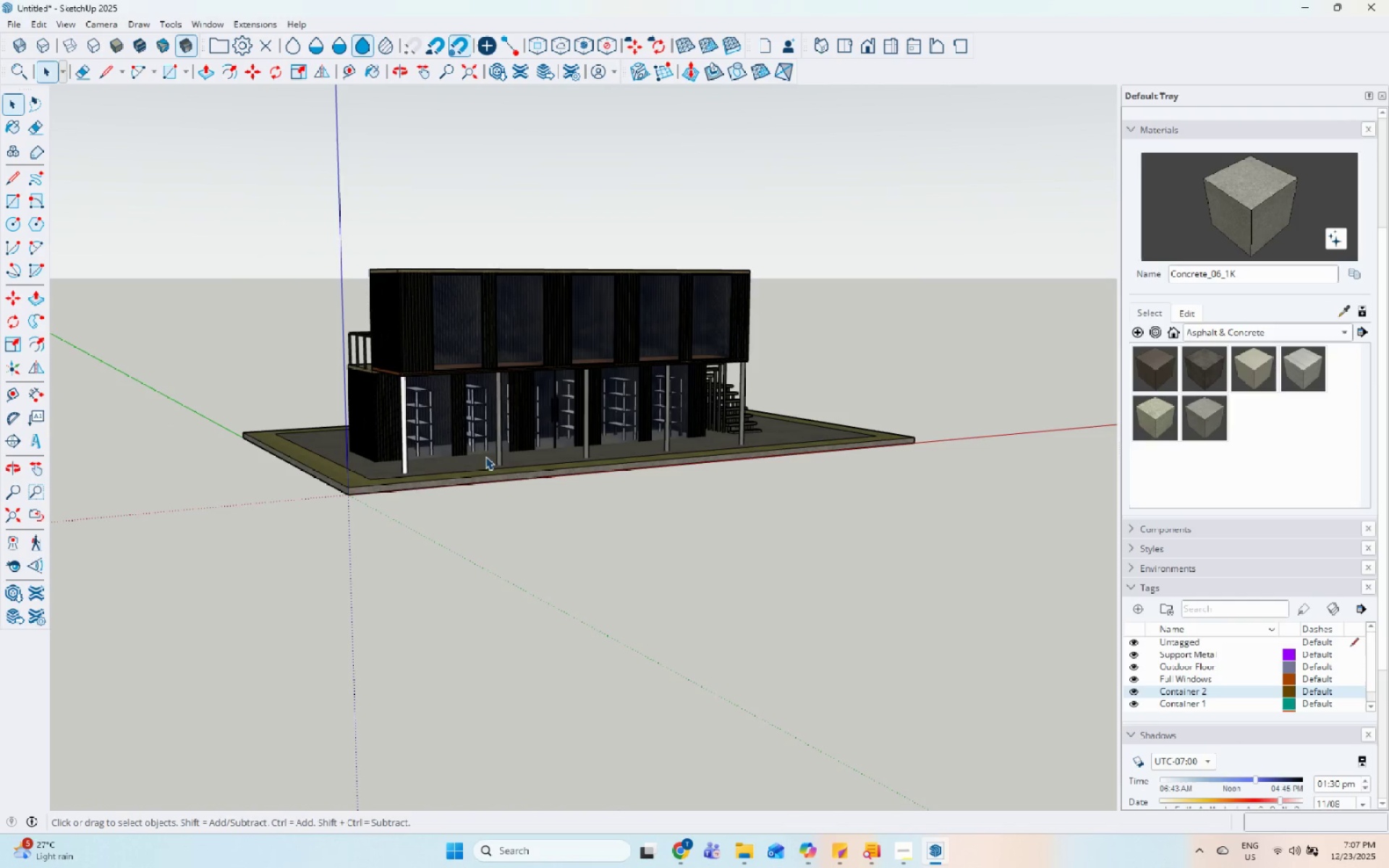 
key(Escape)
 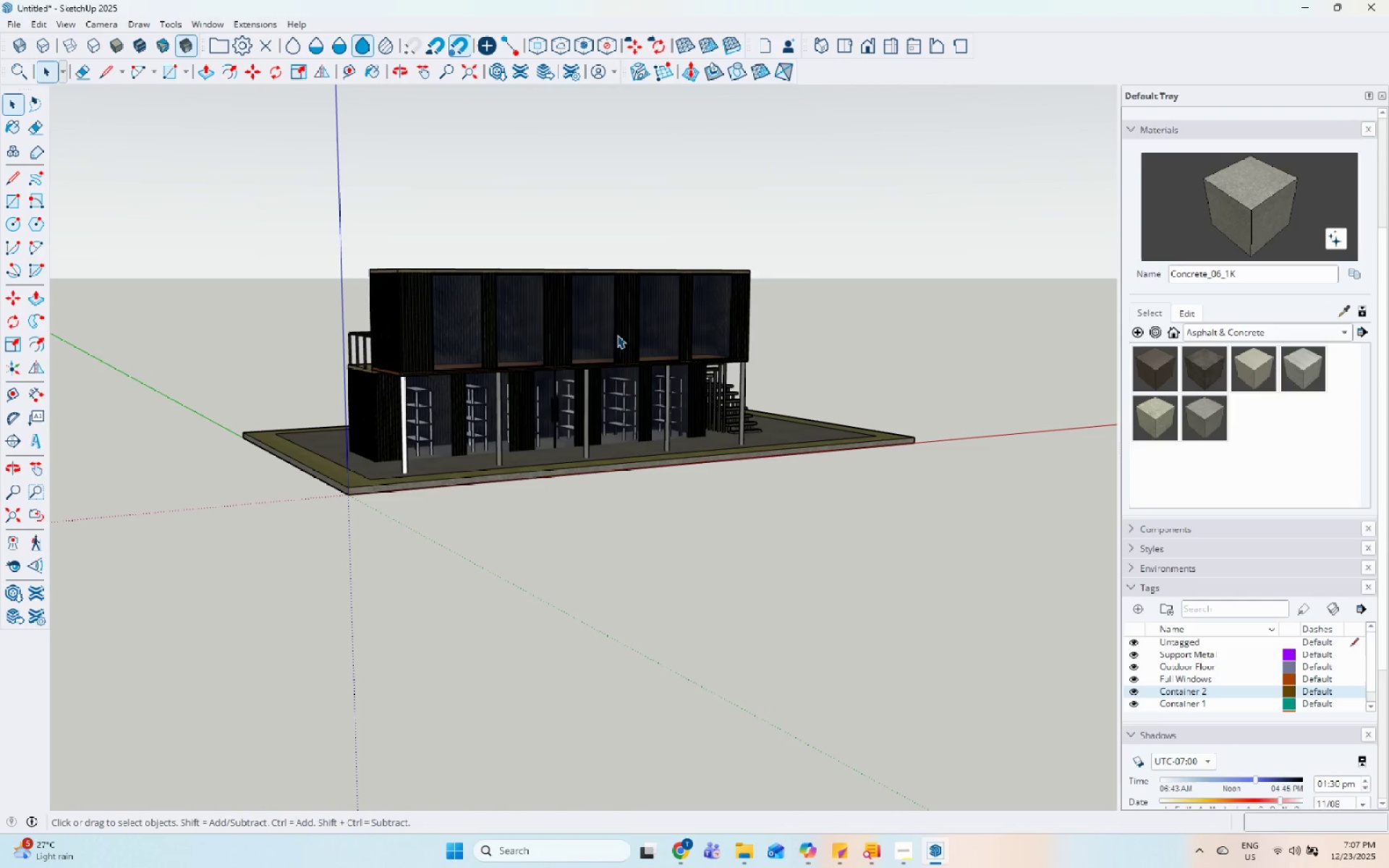 
left_click([621, 314])
 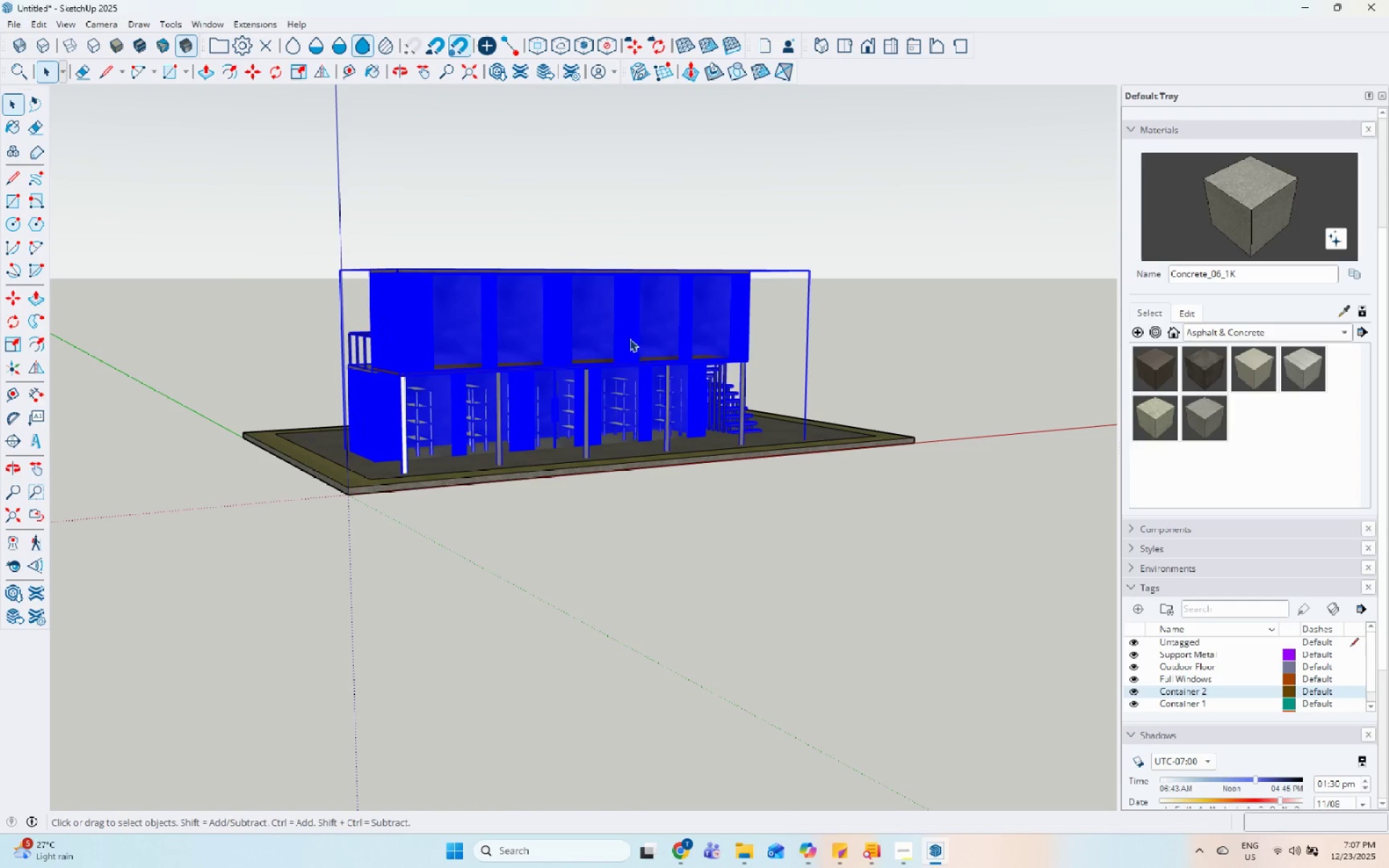 
scroll: coordinate [467, 459], scroll_direction: down, amount: 6.0
 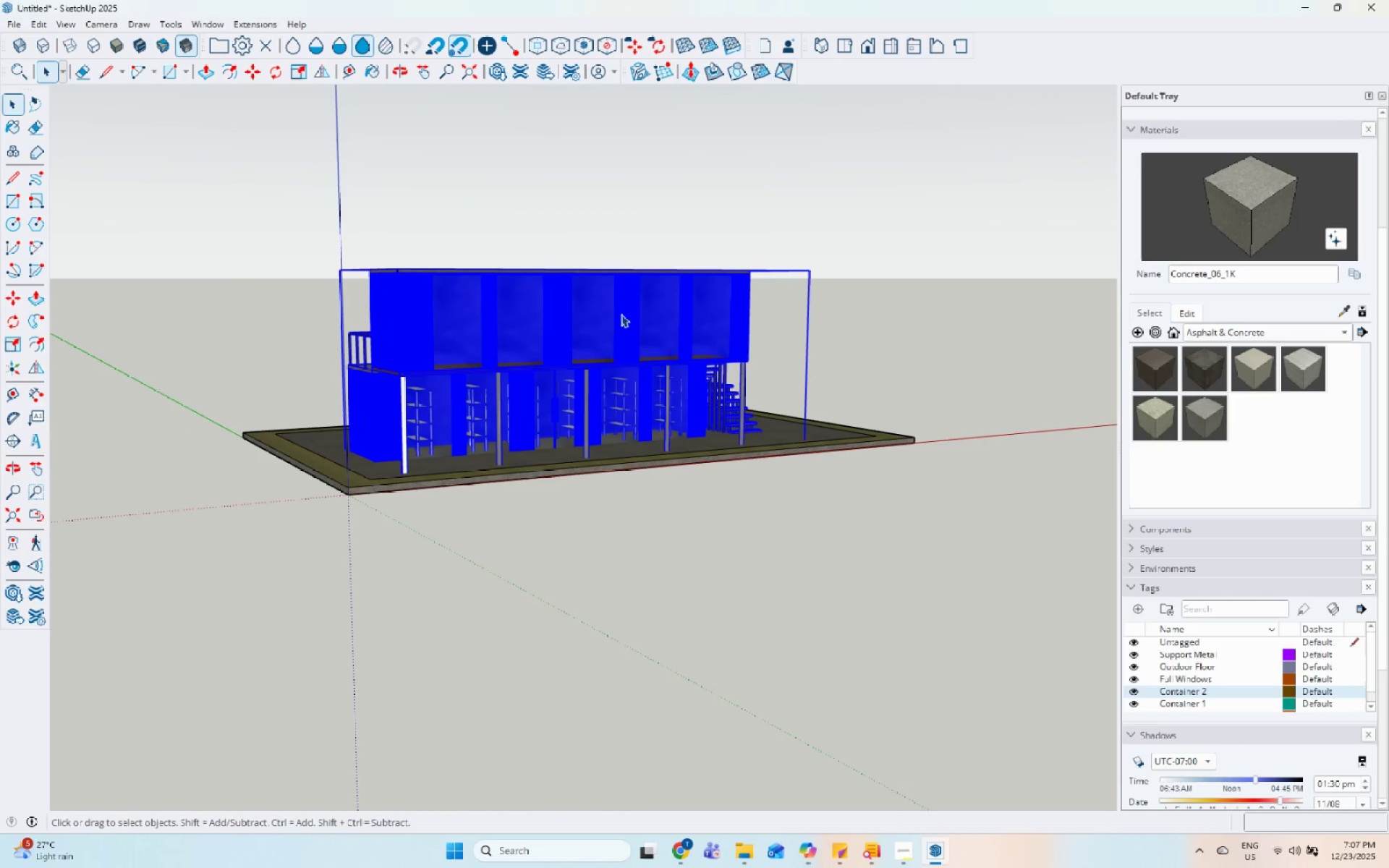 
key(M)
 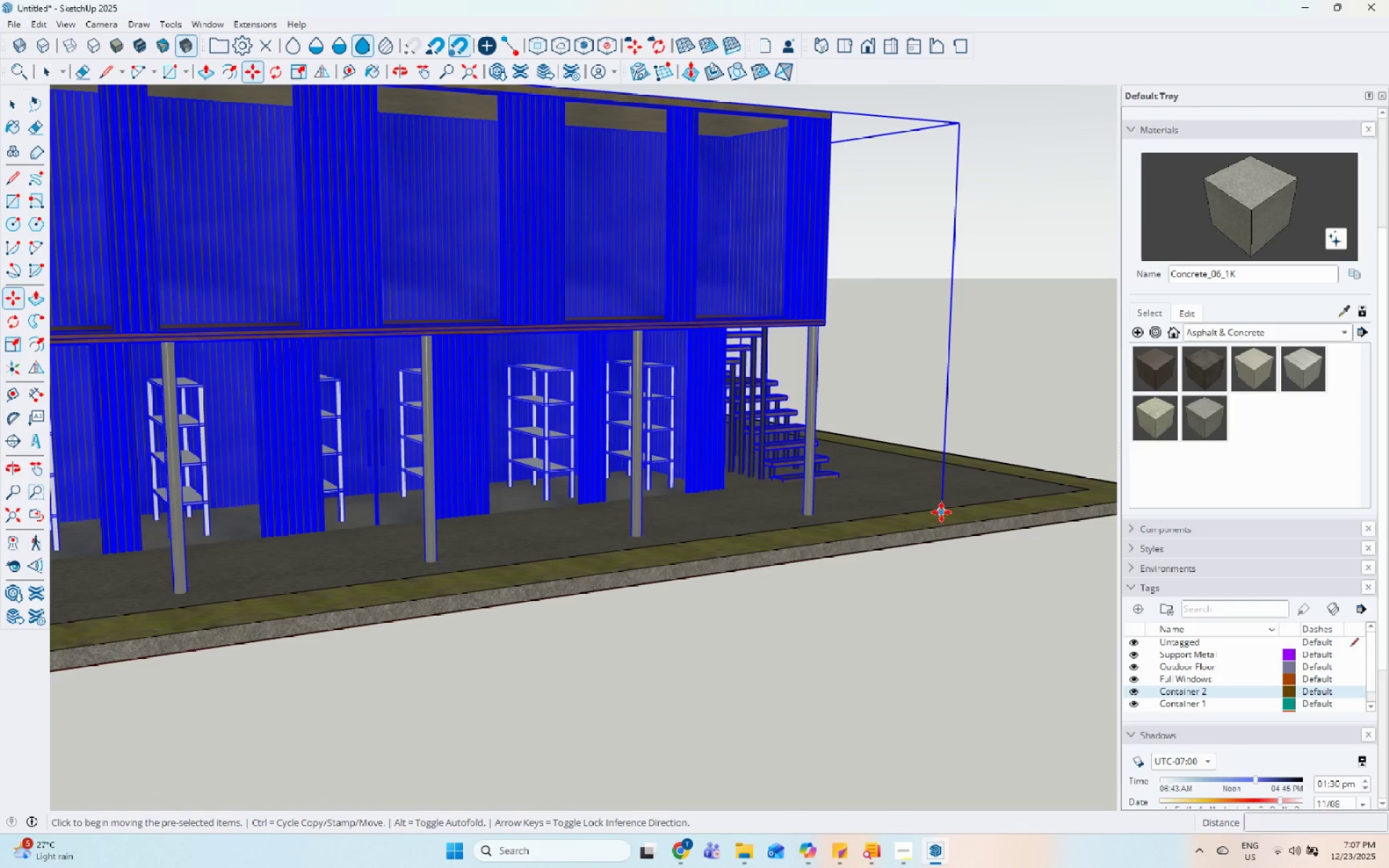 
scroll: coordinate [862, 467], scroll_direction: up, amount: 8.0
 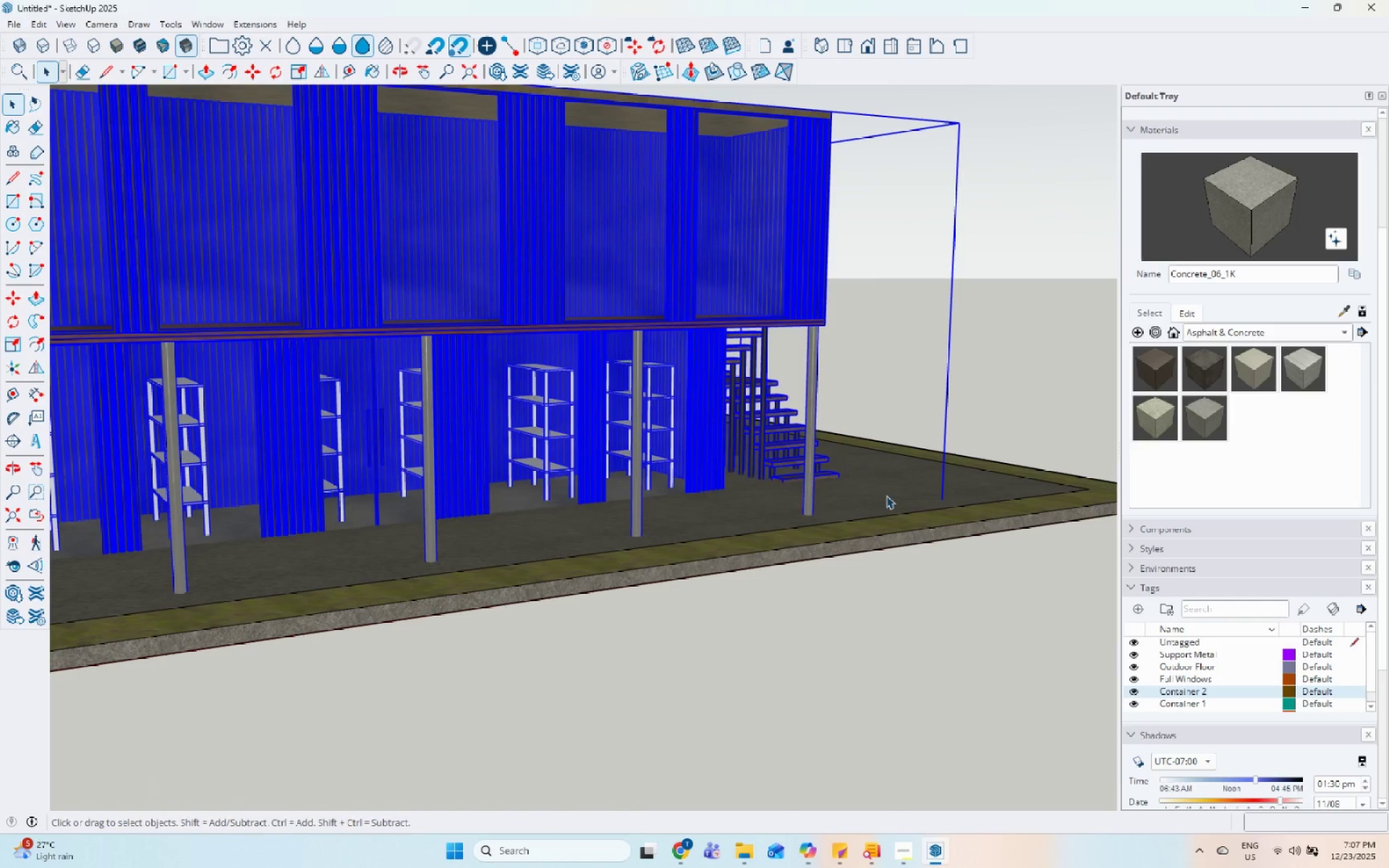 
left_click([943, 518])
 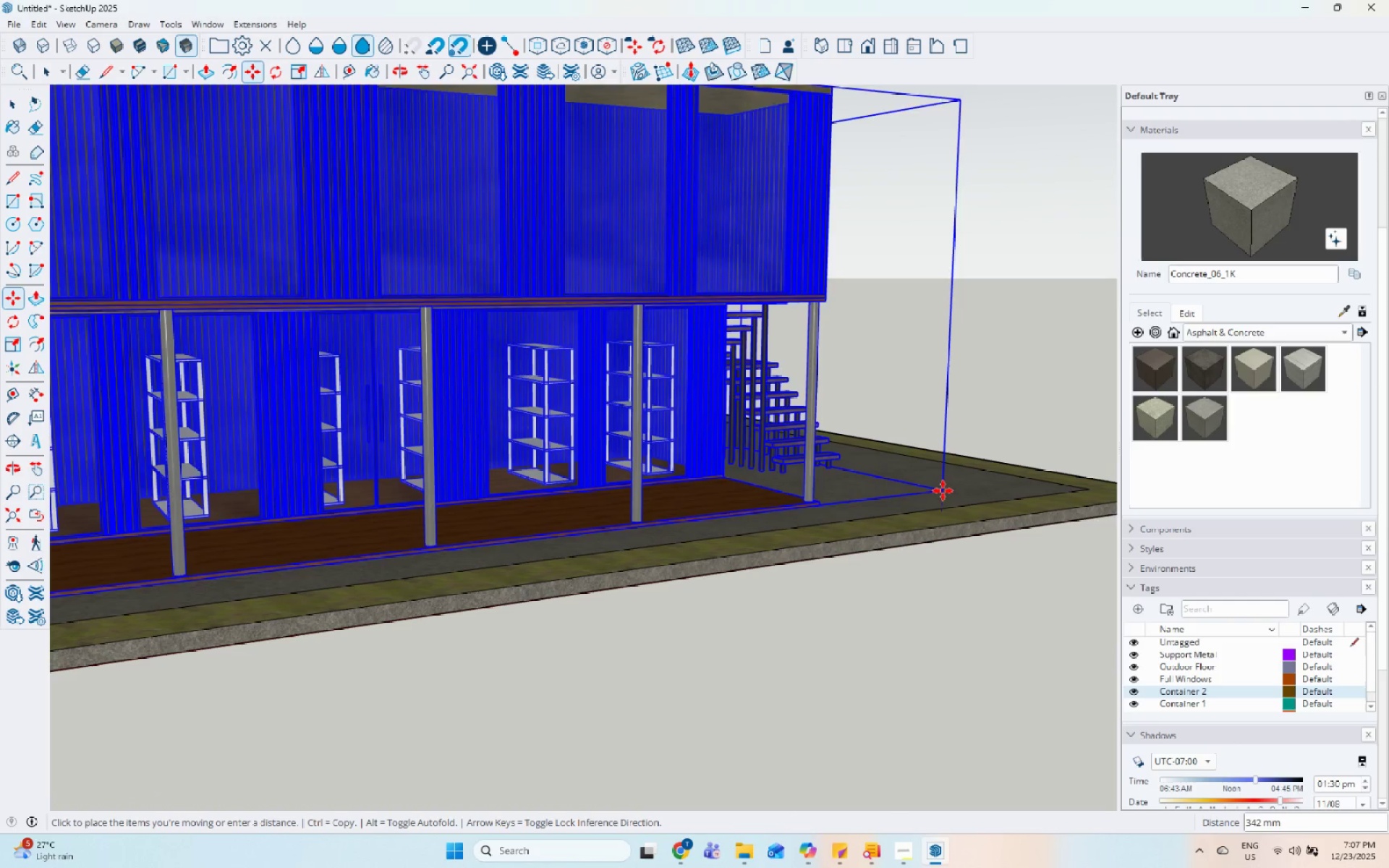 
left_click([943, 500])
 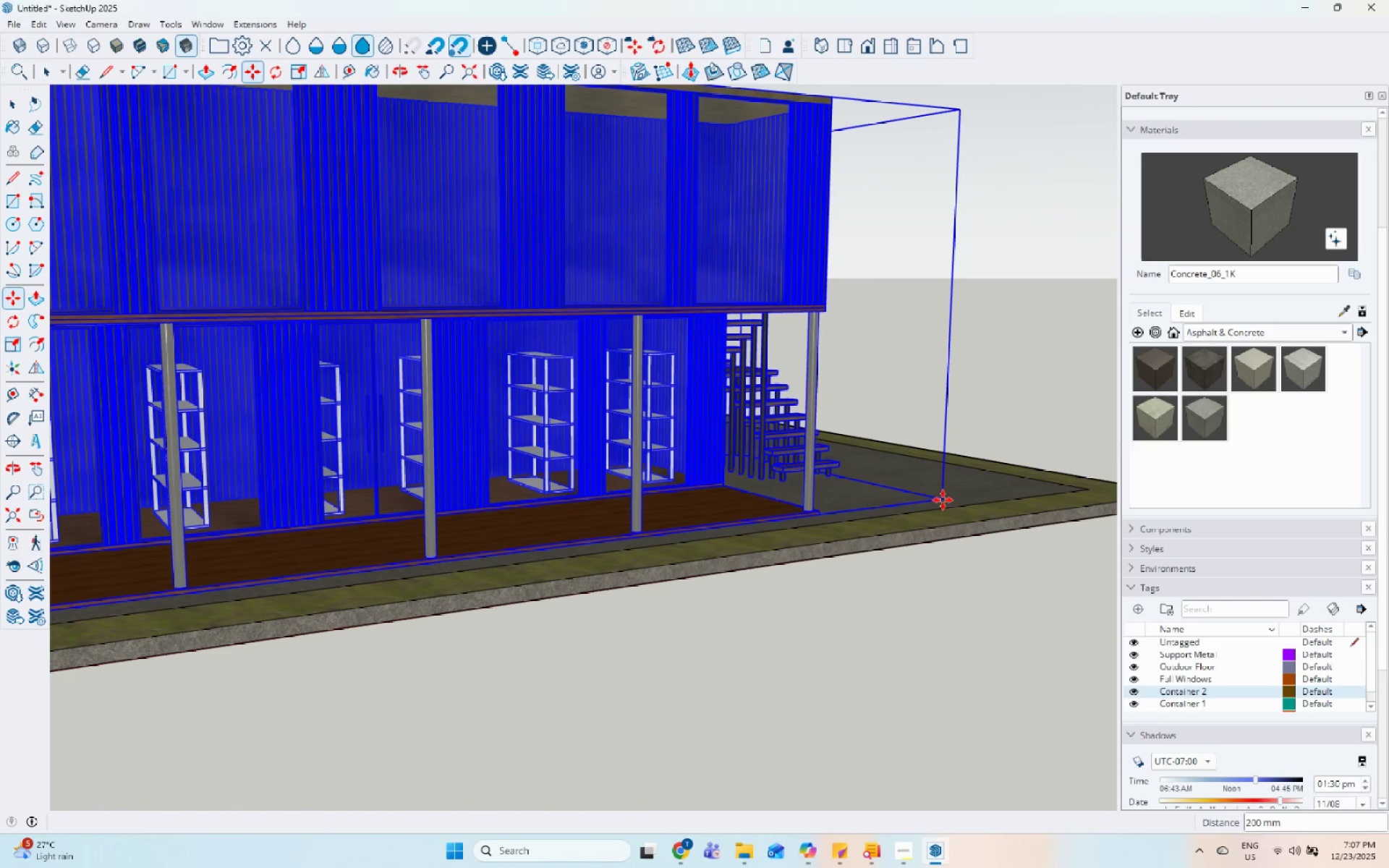 
key(Space)
 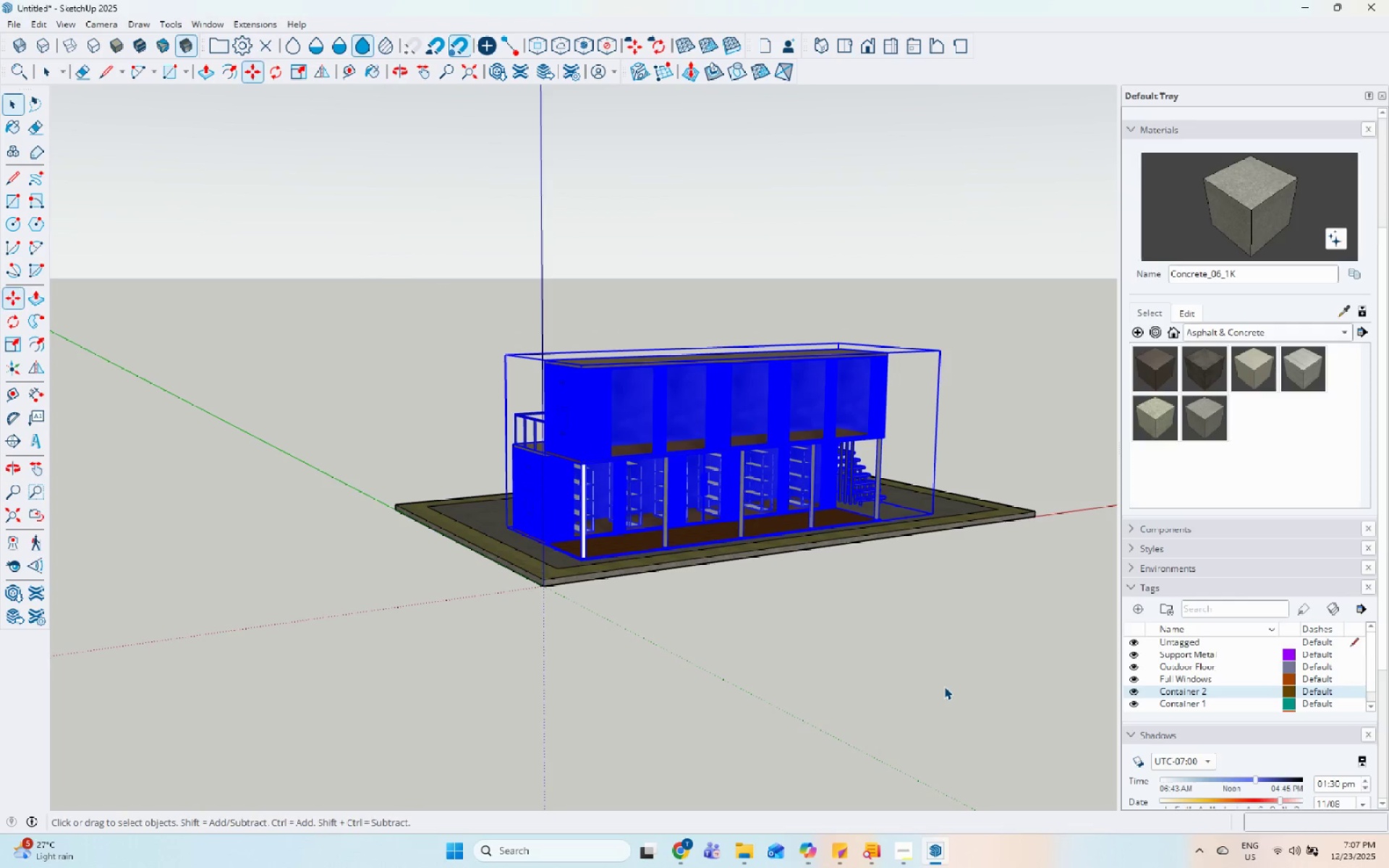 
left_click([943, 686])
 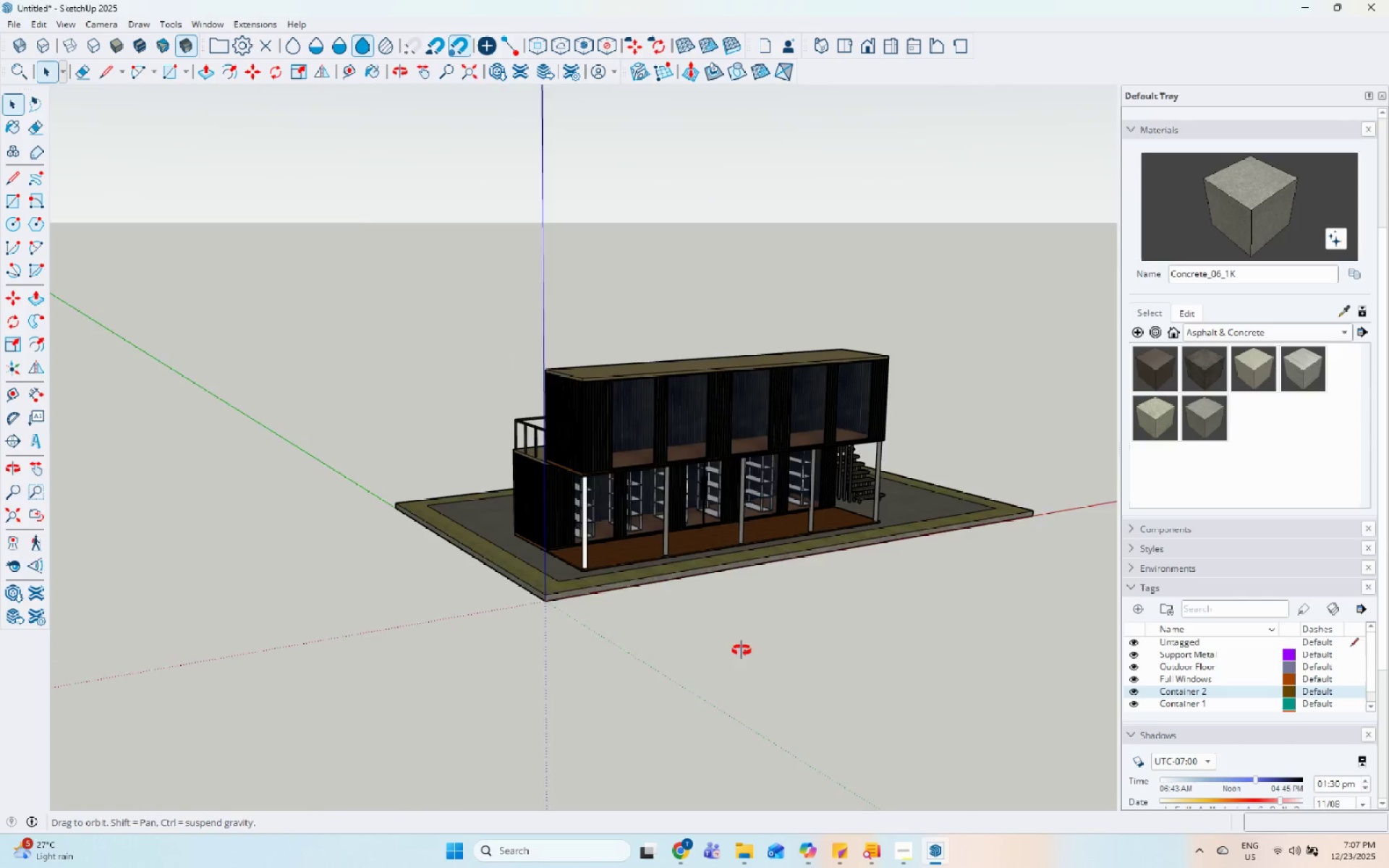 
scroll: coordinate [924, 528], scroll_direction: down, amount: 10.0
 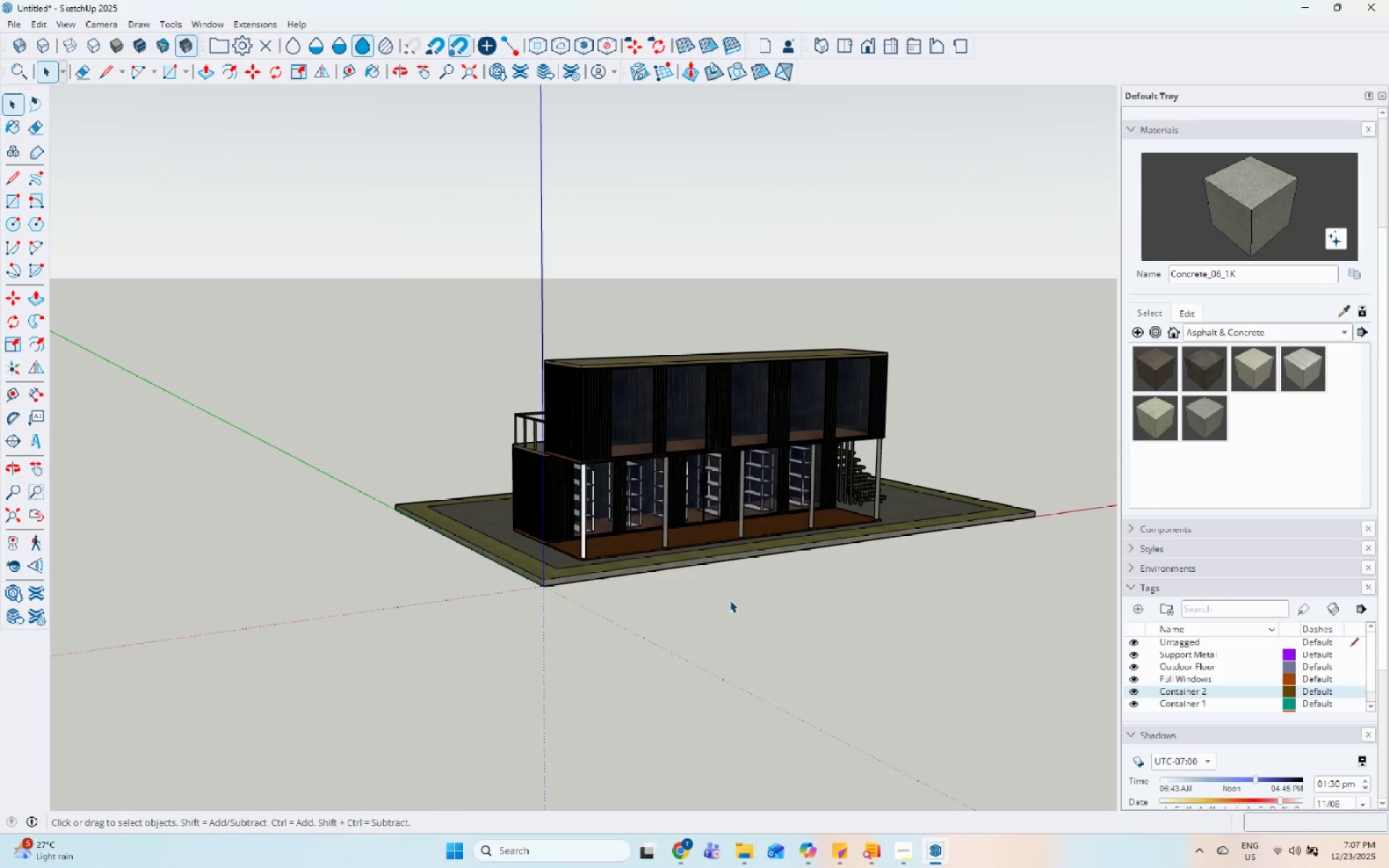 
scroll: coordinate [661, 605], scroll_direction: up, amount: 7.0
 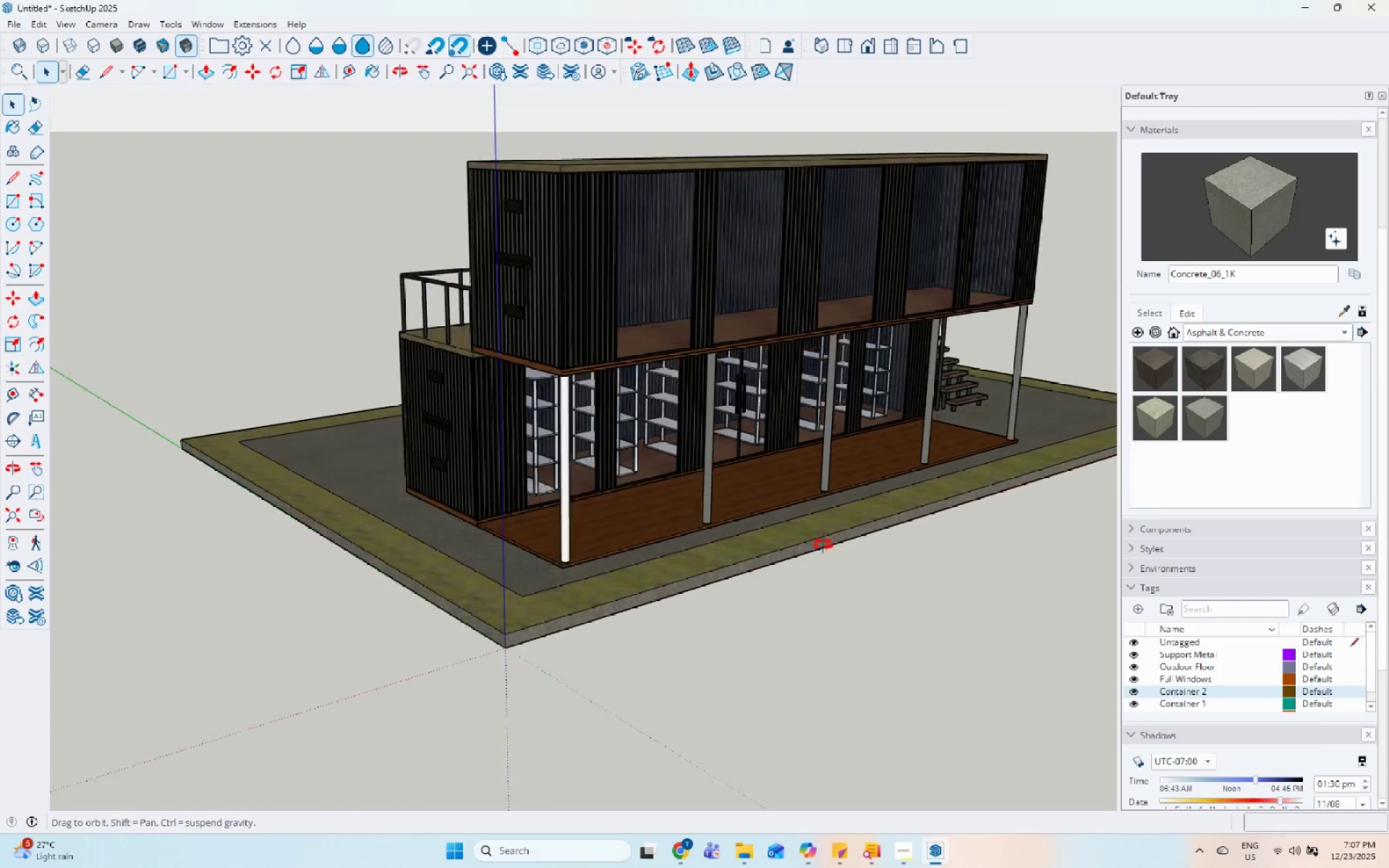 
scroll: coordinate [593, 554], scroll_direction: down, amount: 4.0
 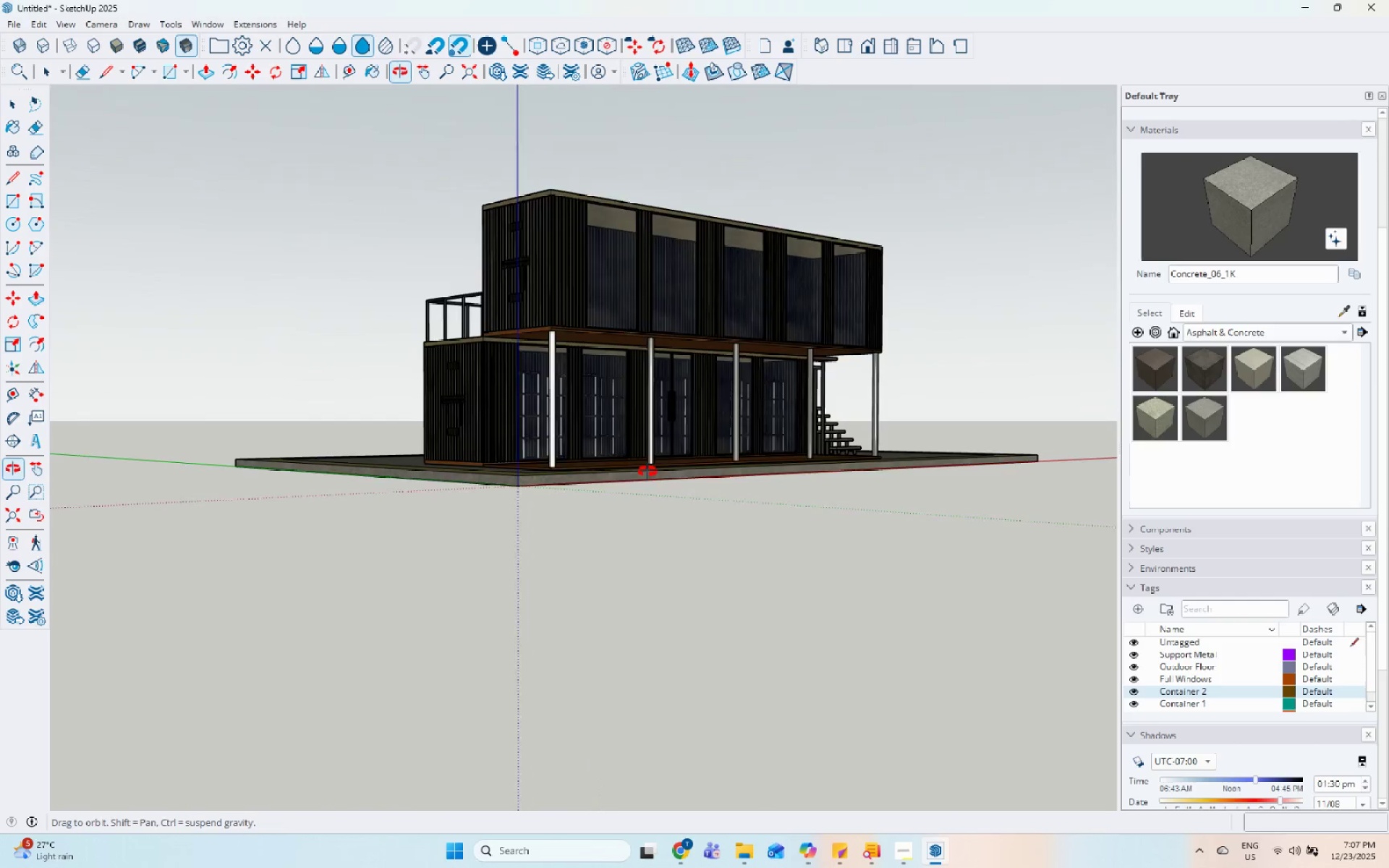 
scroll: coordinate [496, 277], scroll_direction: up, amount: 10.0
 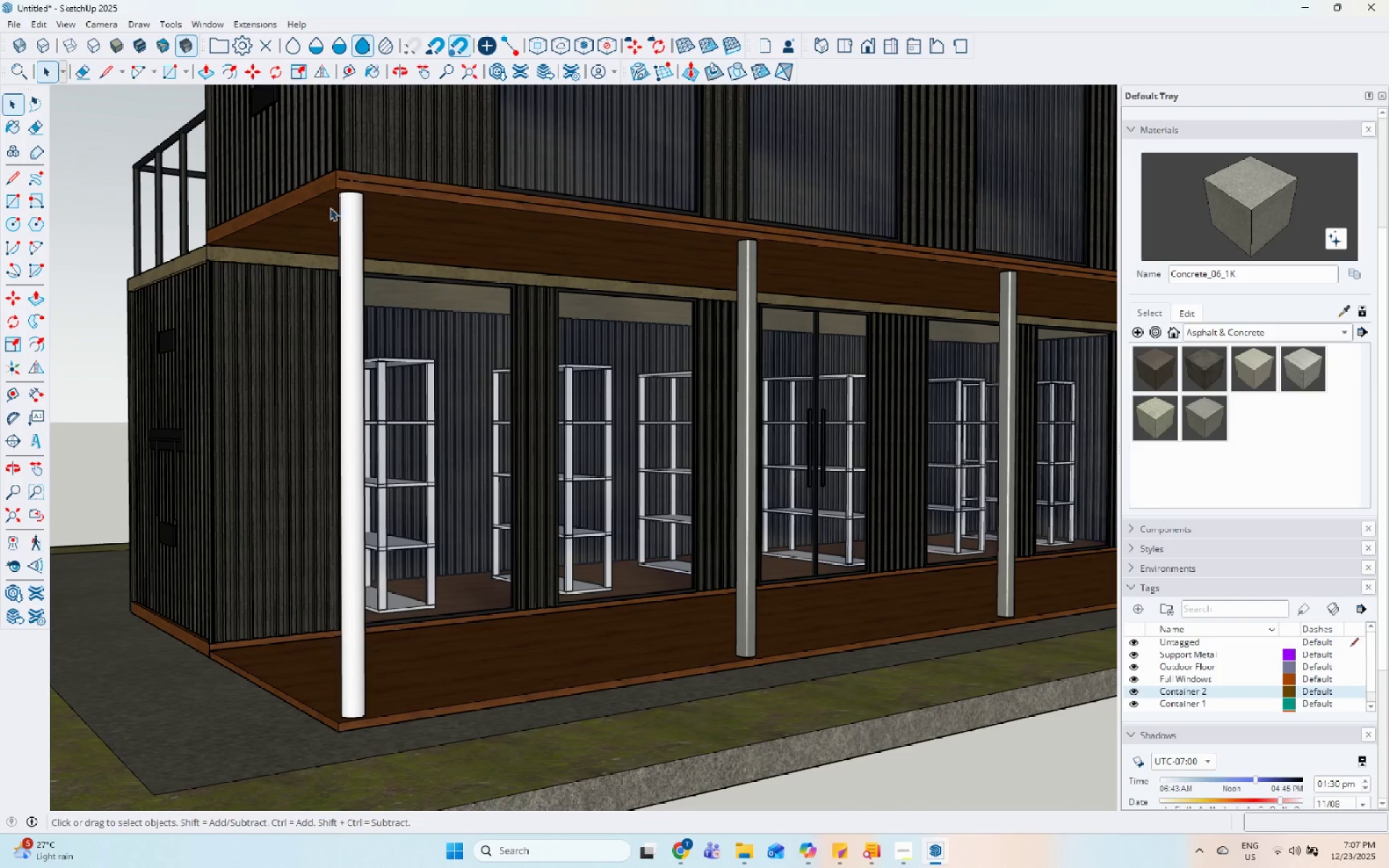 
double_click([341, 212])
 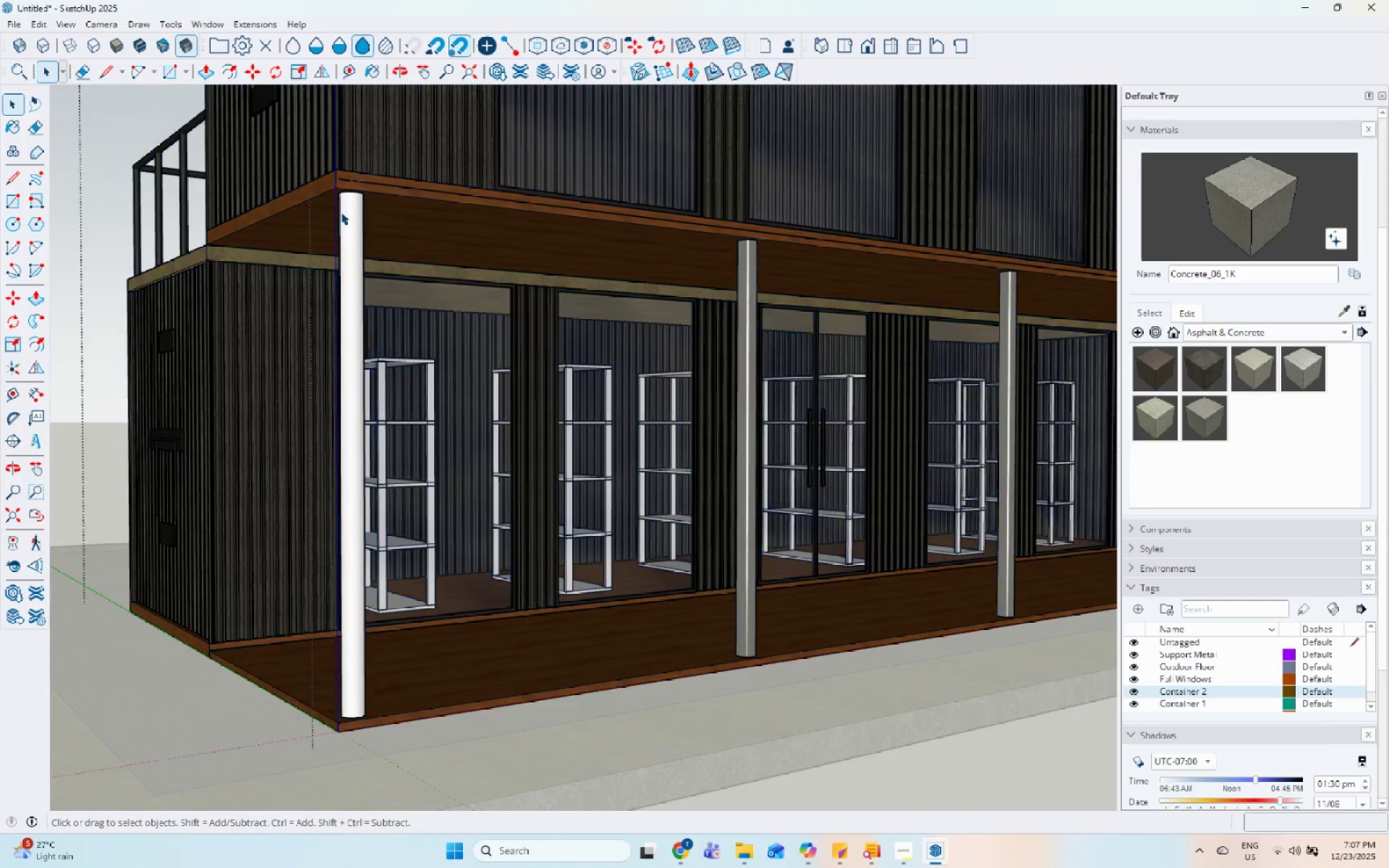 
triple_click([341, 212])
 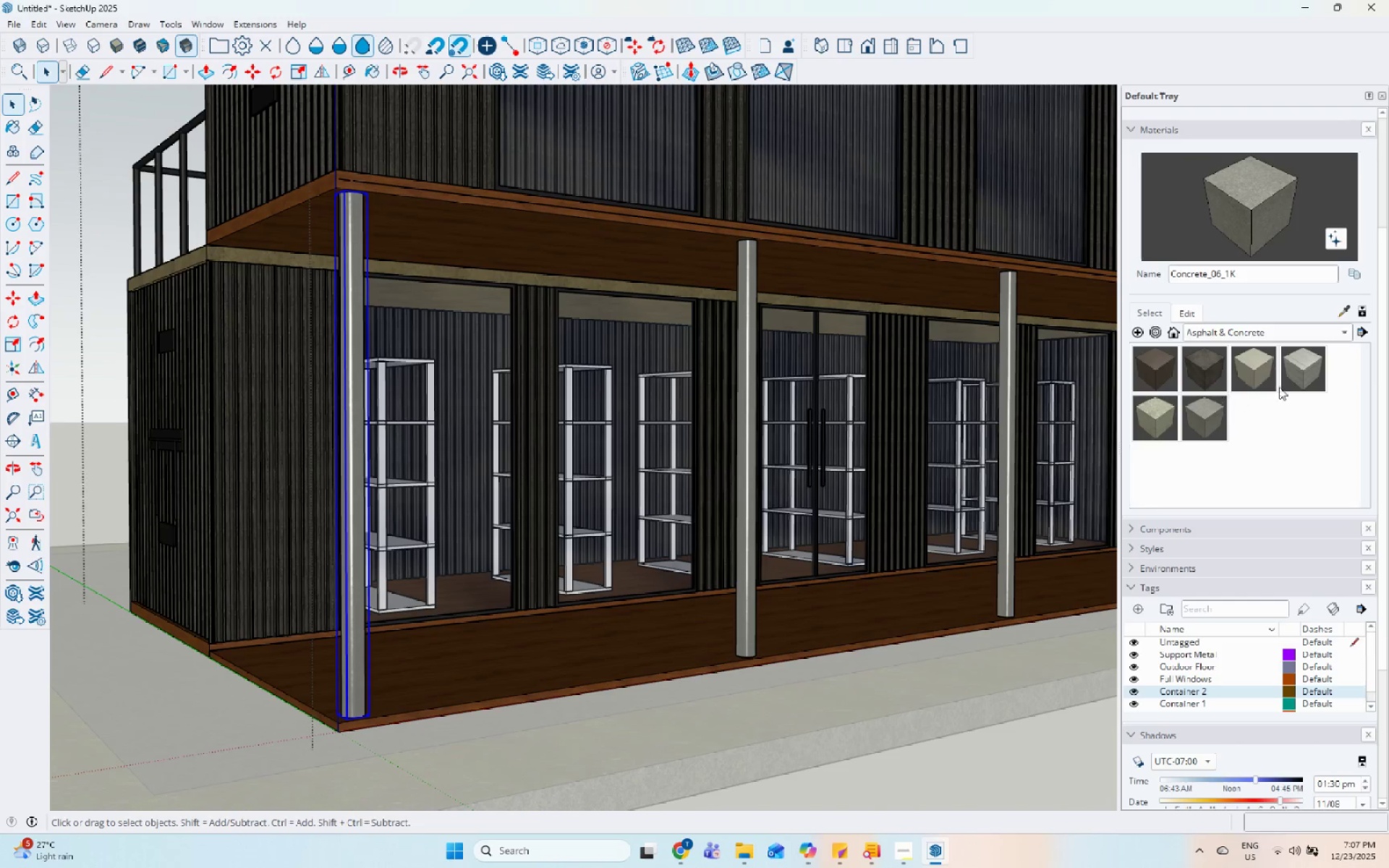 
key(Escape)
 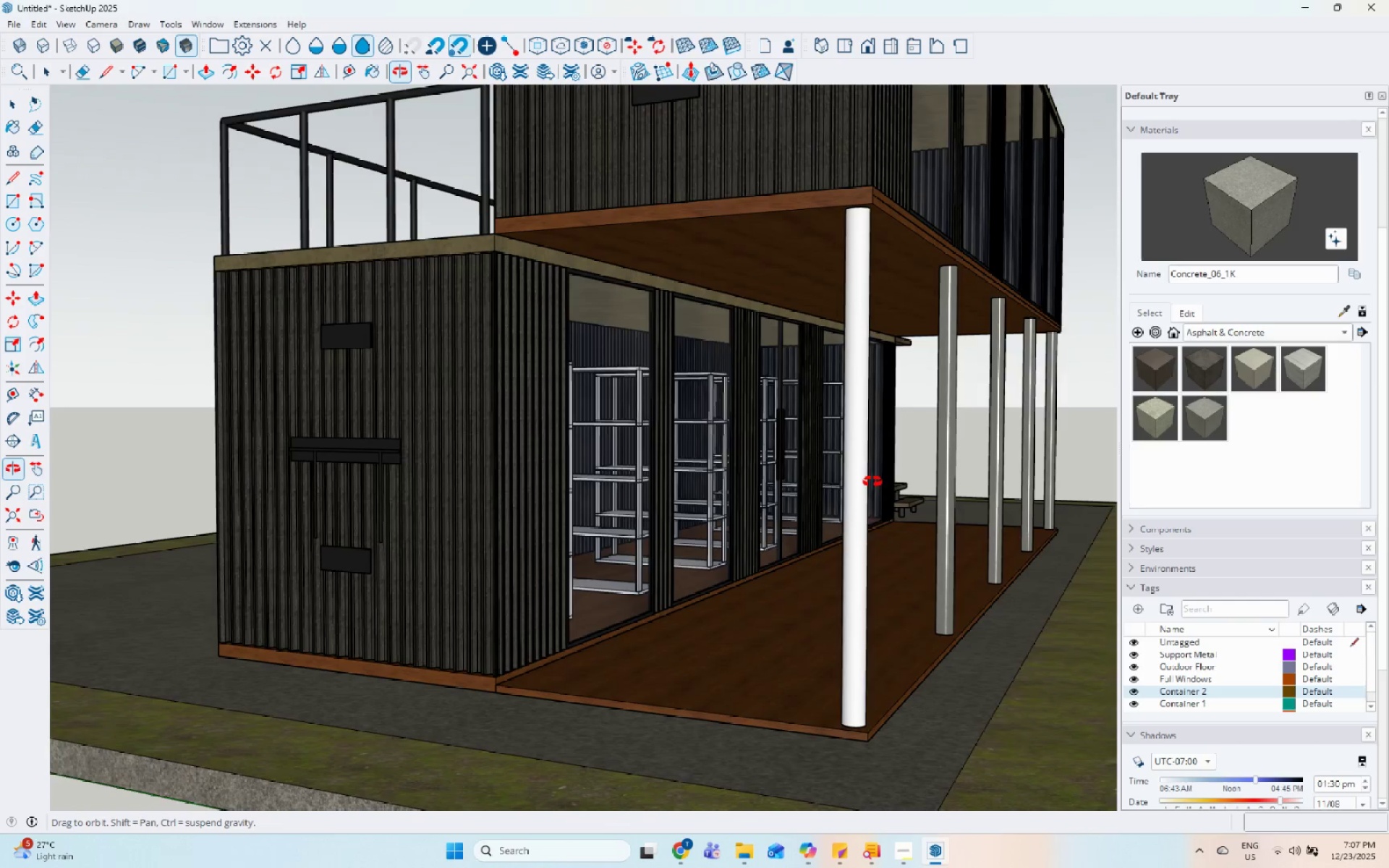 
left_click([836, 687])
 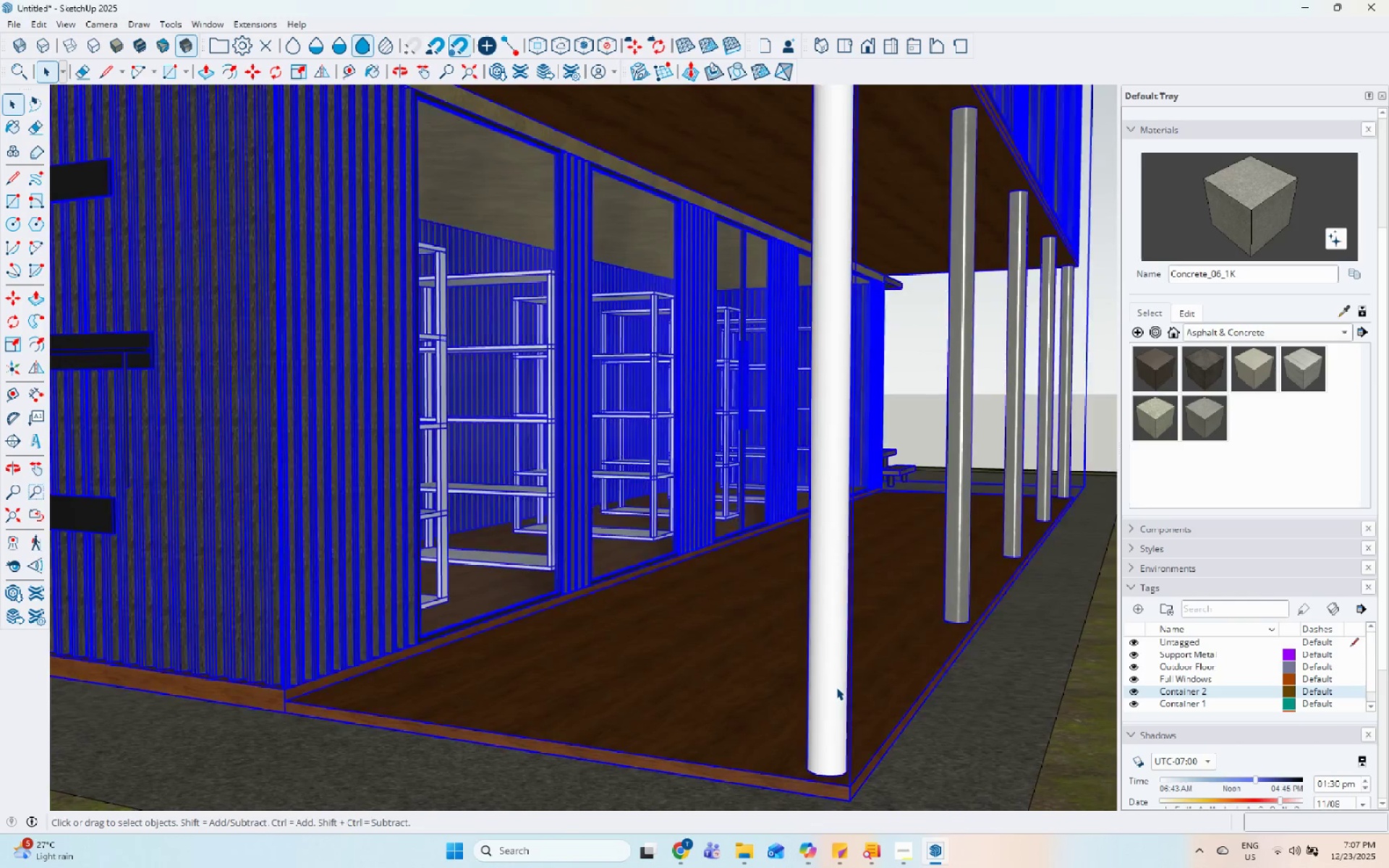 
scroll: coordinate [894, 684], scroll_direction: up, amount: 4.0
 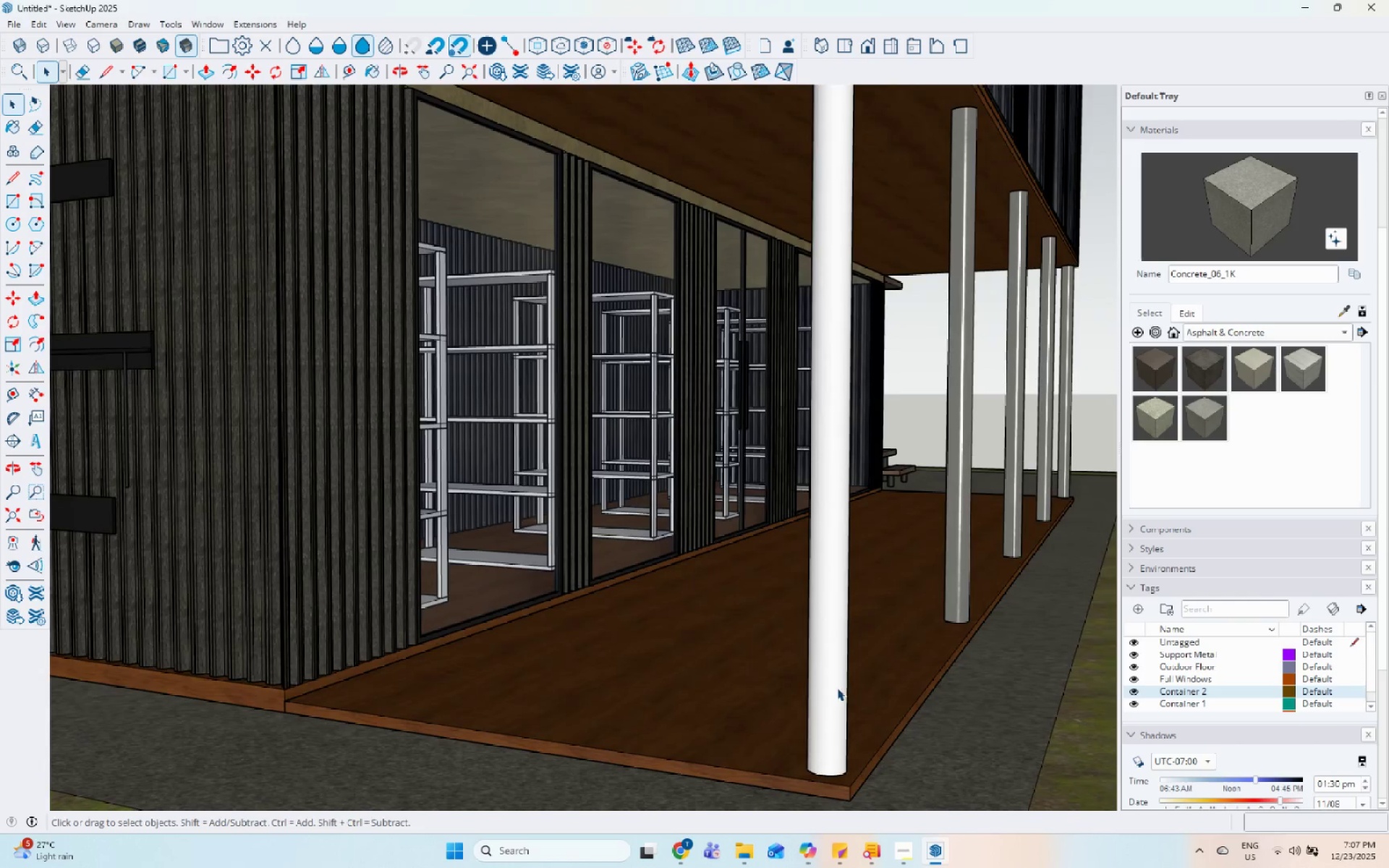 
double_click([836, 687])
 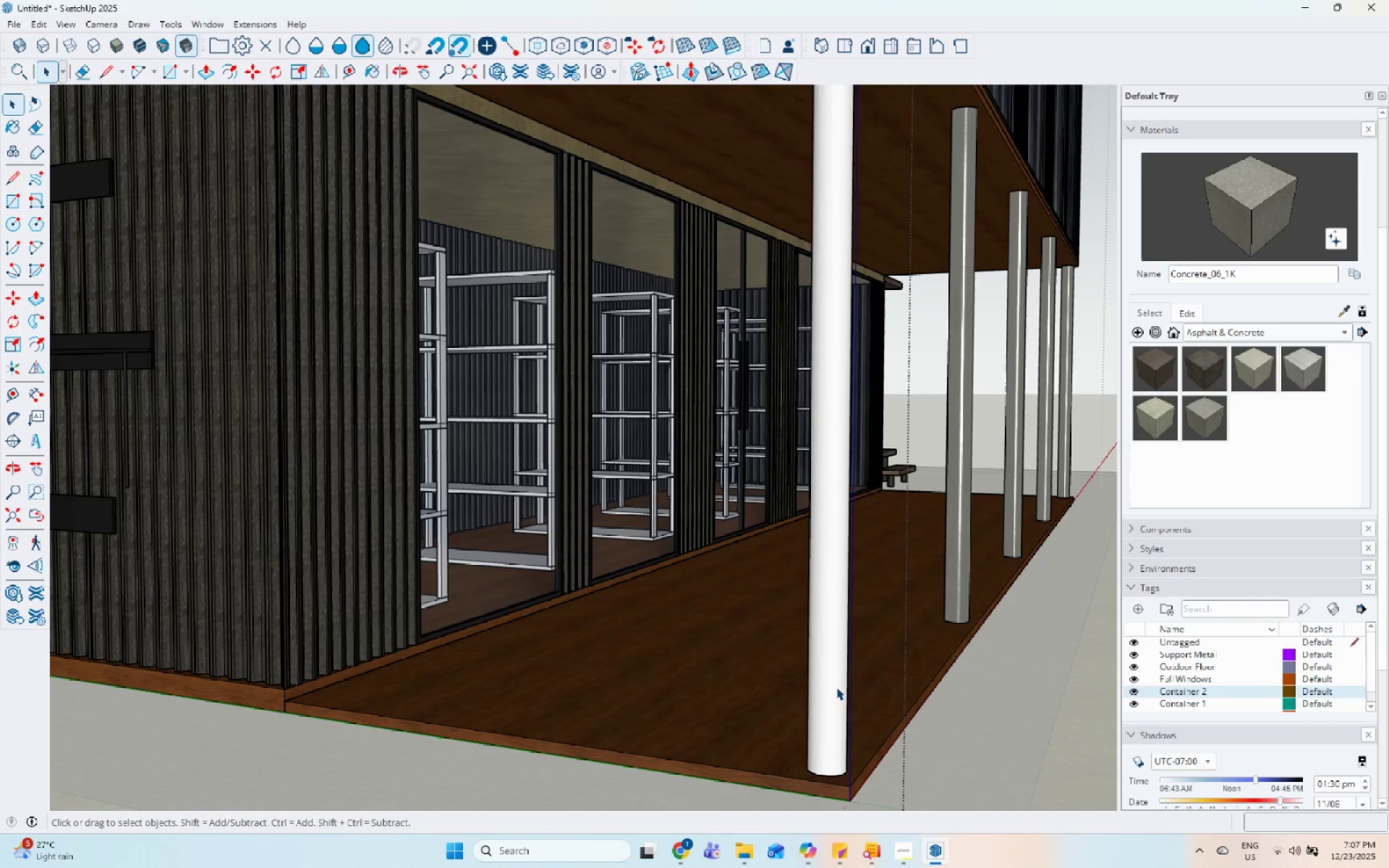 
triple_click([836, 687])
 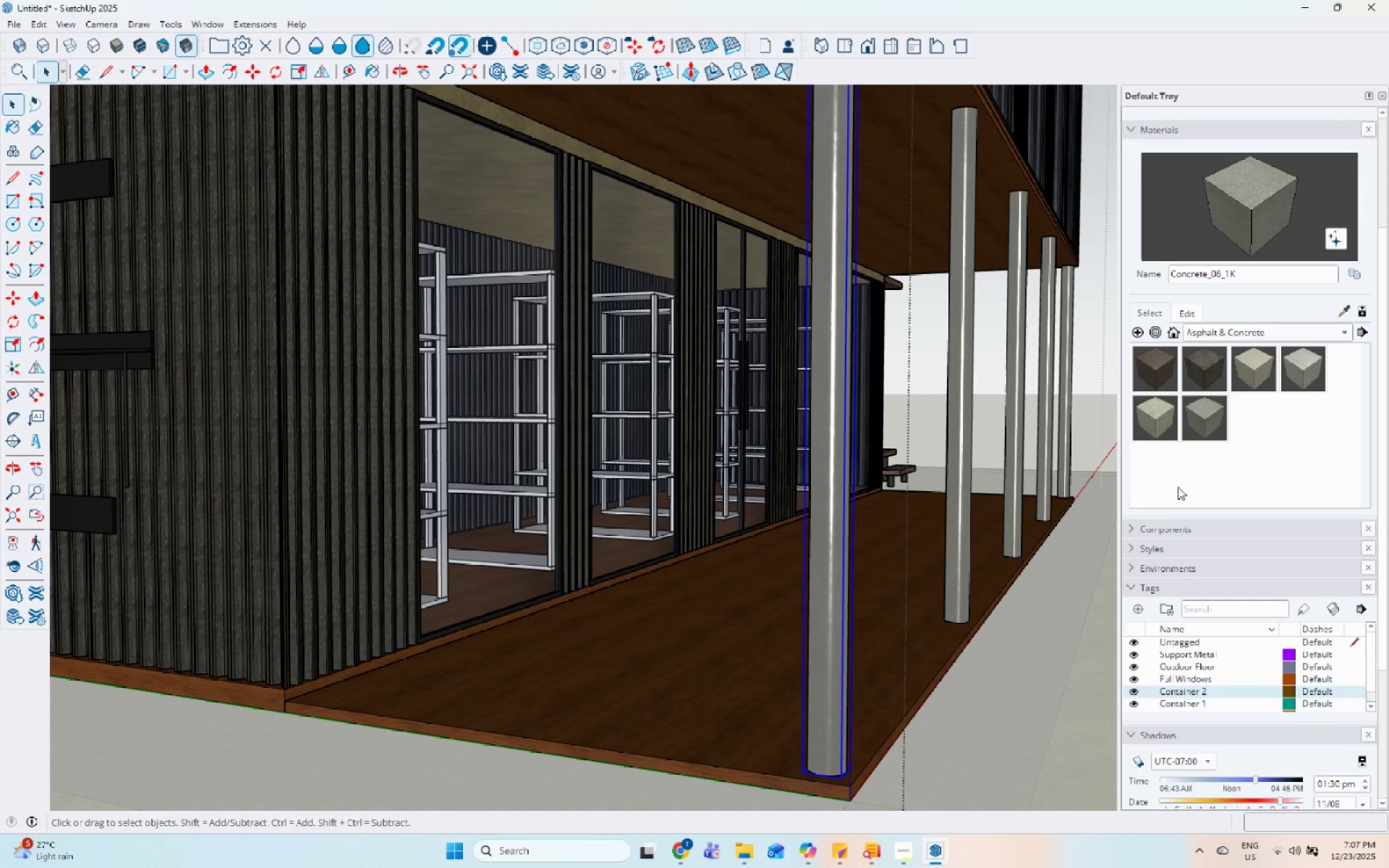 
key(Escape)
 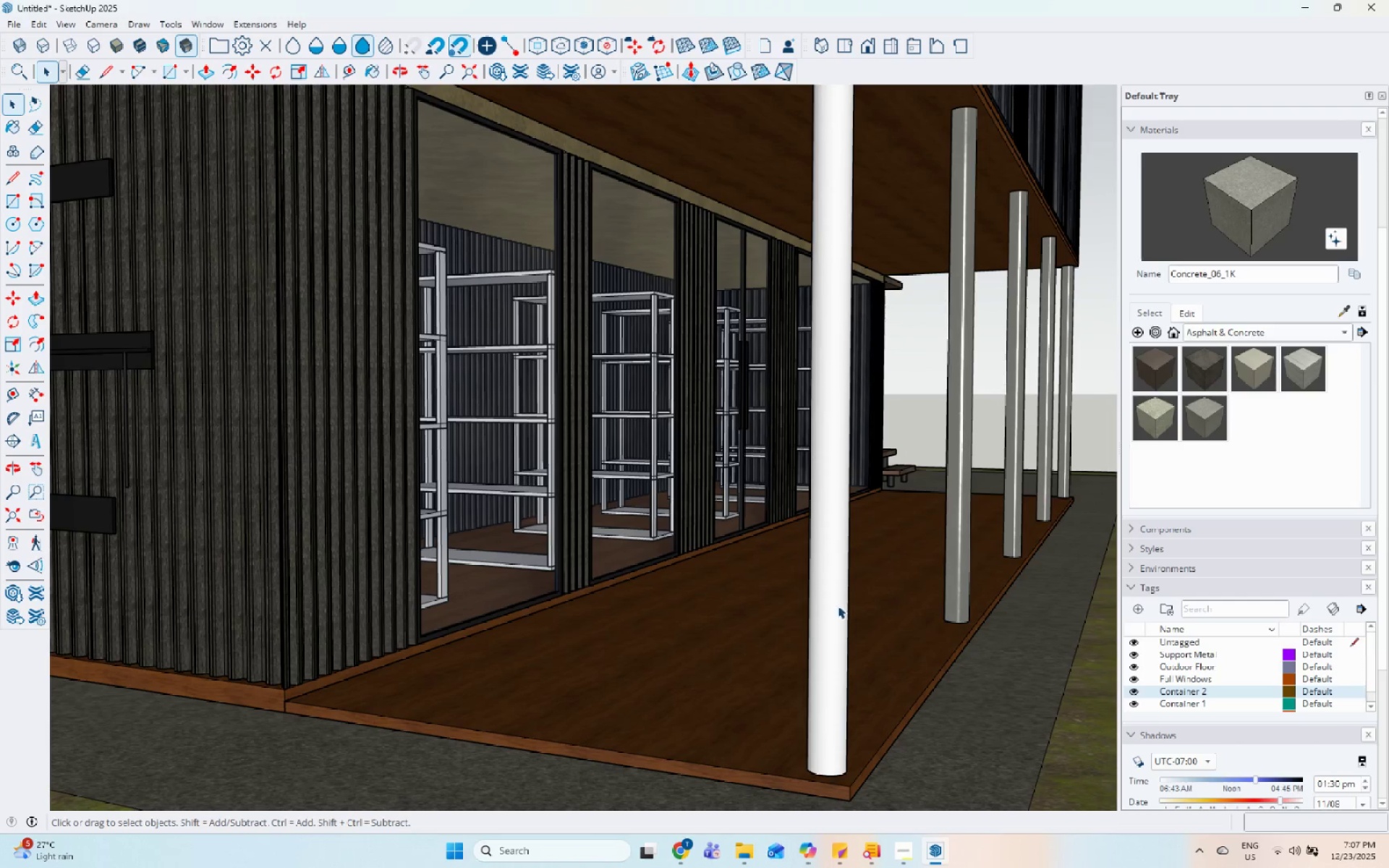 
double_click([835, 607])